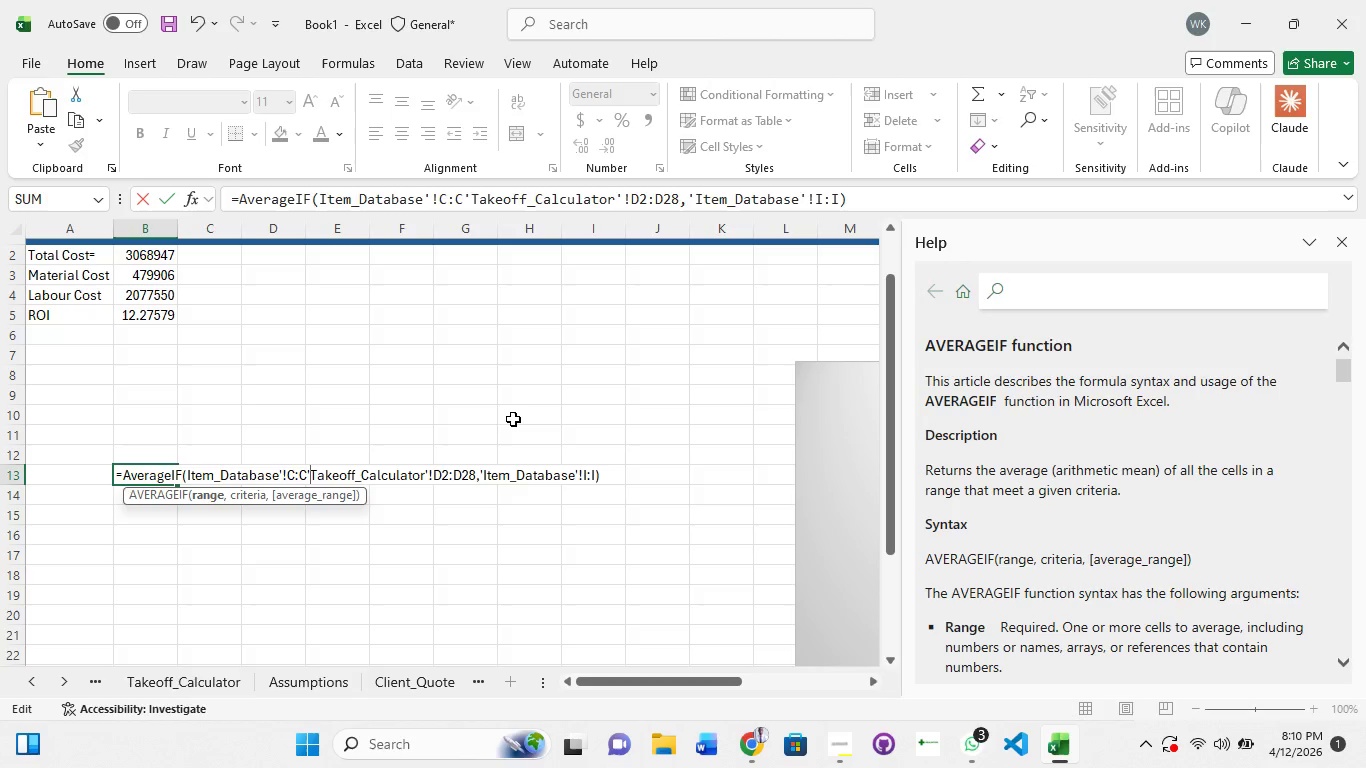 
key(ArrowLeft)
 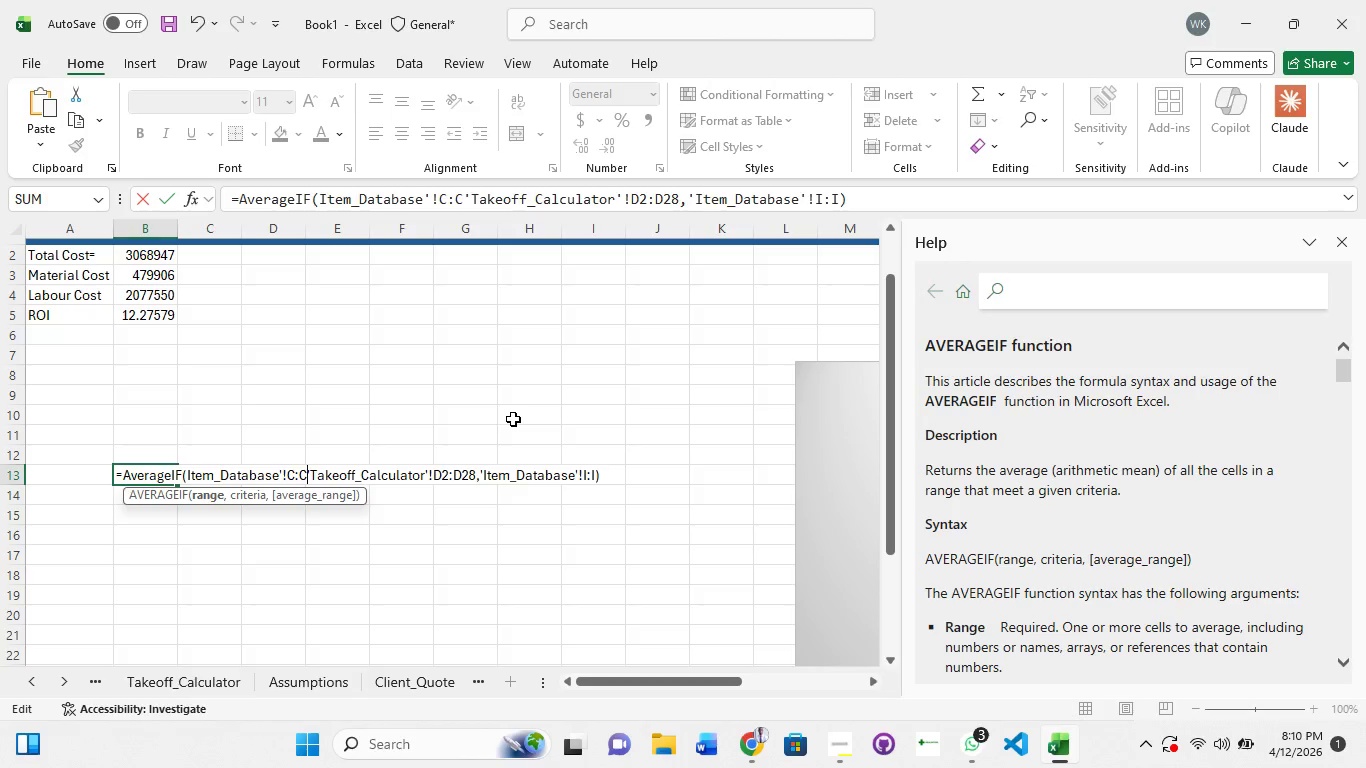 
hold_key(key=ArrowLeft, duration=0.91)
 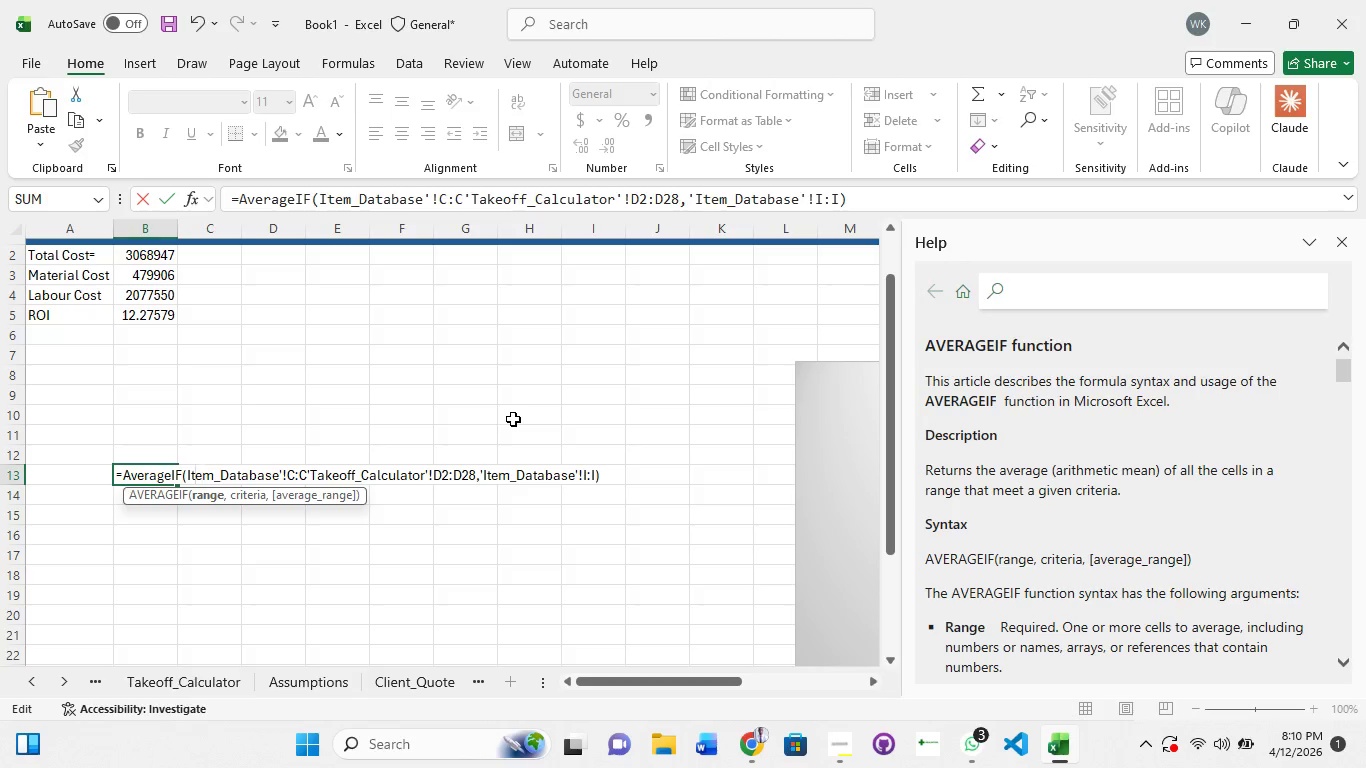 
key(ArrowLeft)
 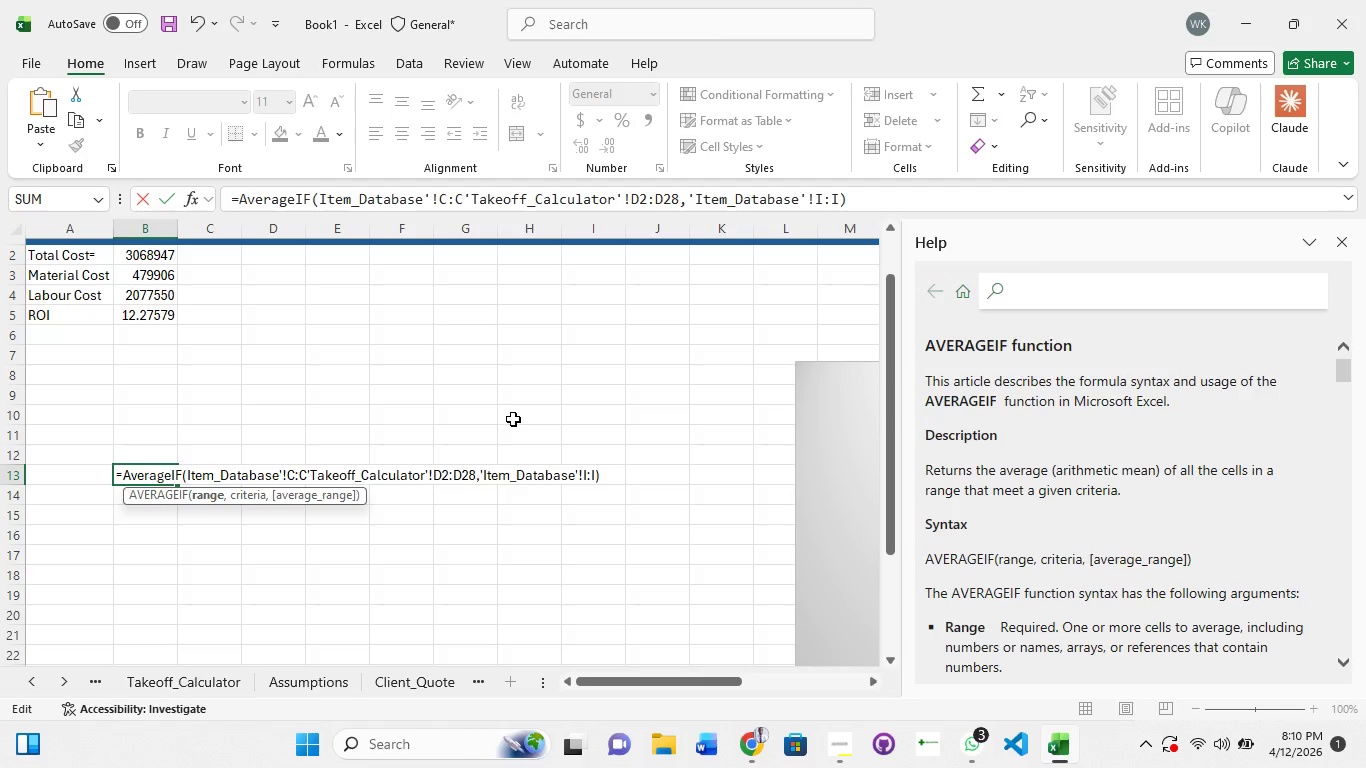 
key(ArrowLeft)
 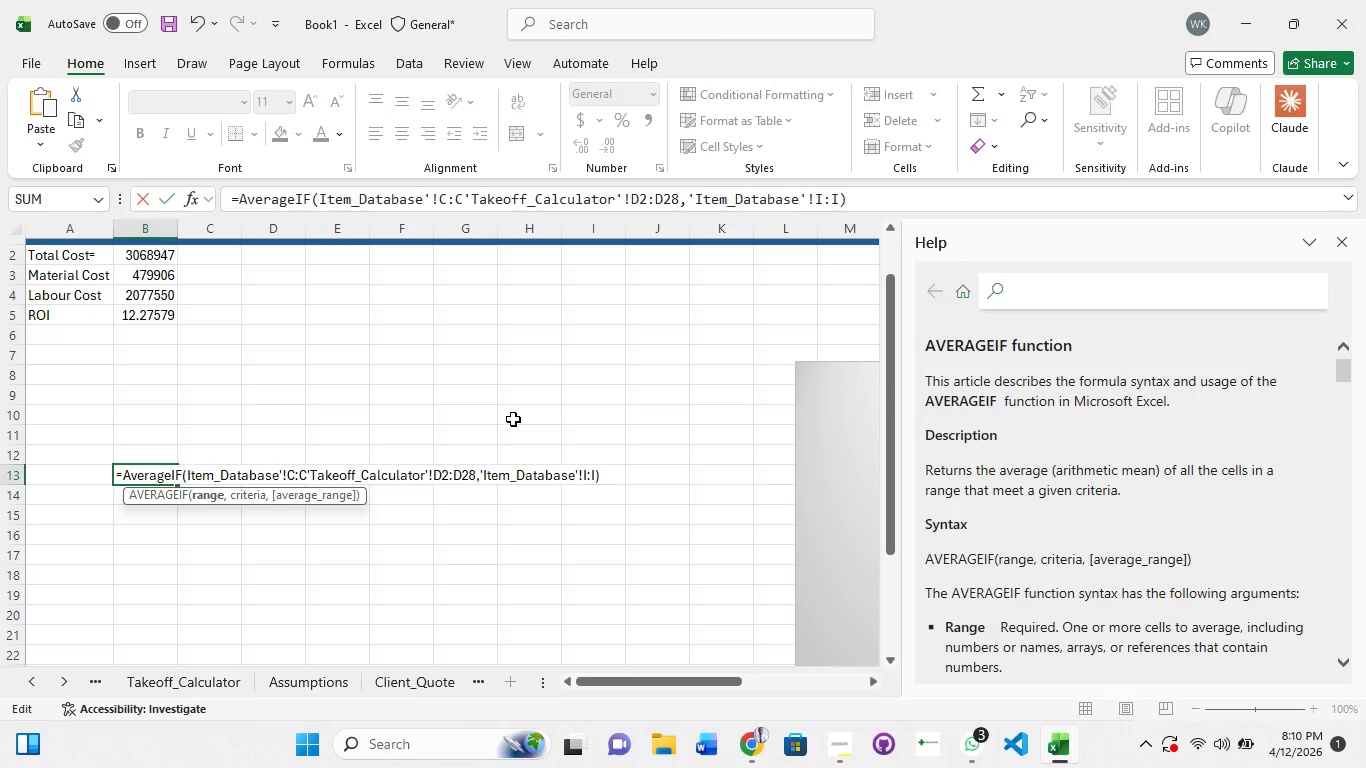 
key(ArrowLeft)
 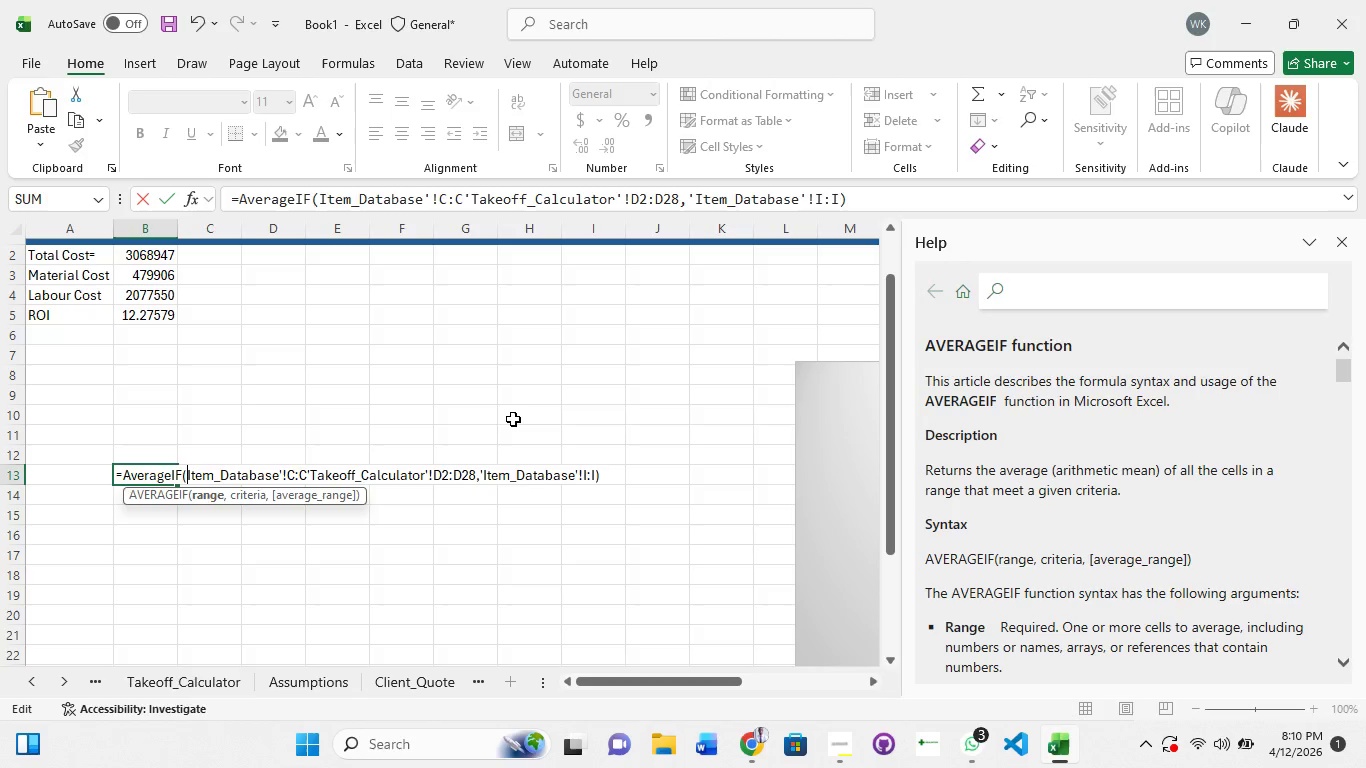 
key(Quote)
 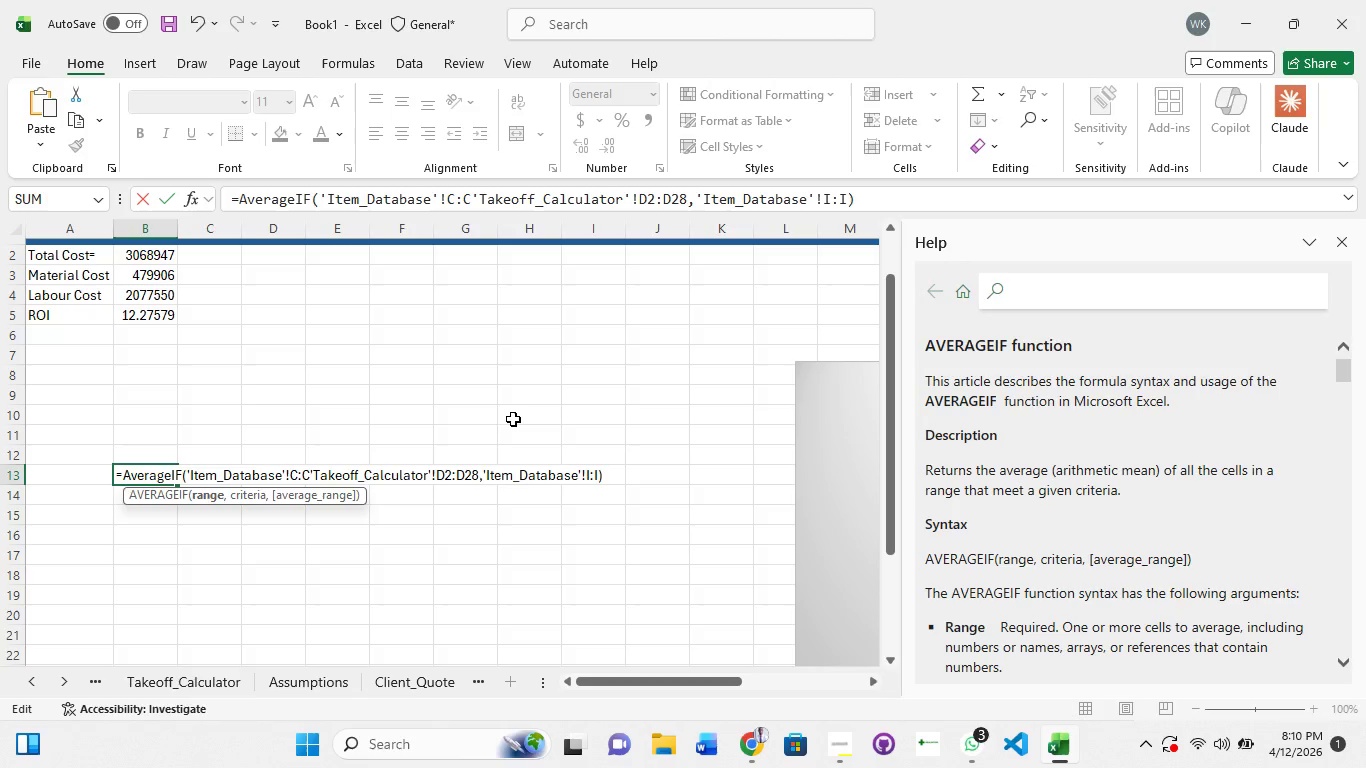 
key(ArrowRight)
 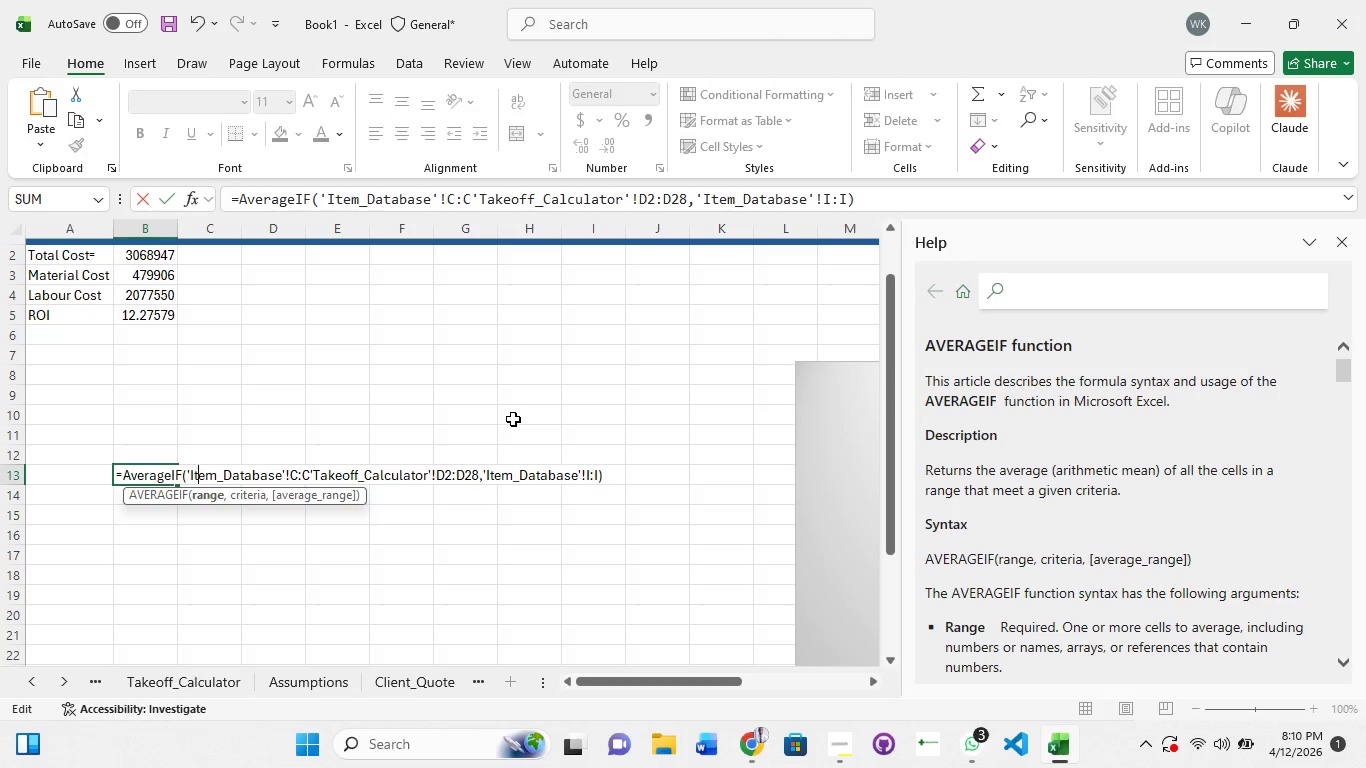 
key(ArrowRight)
 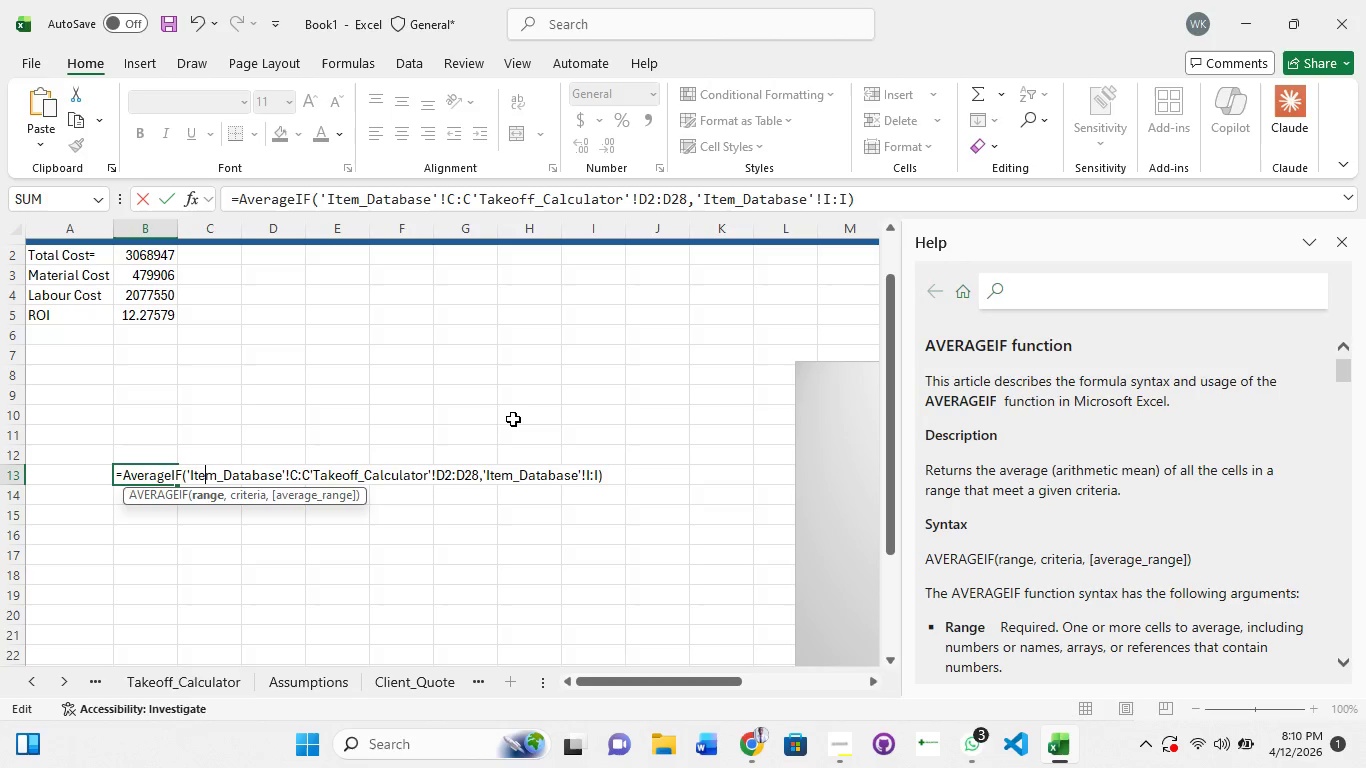 
key(ArrowRight)
 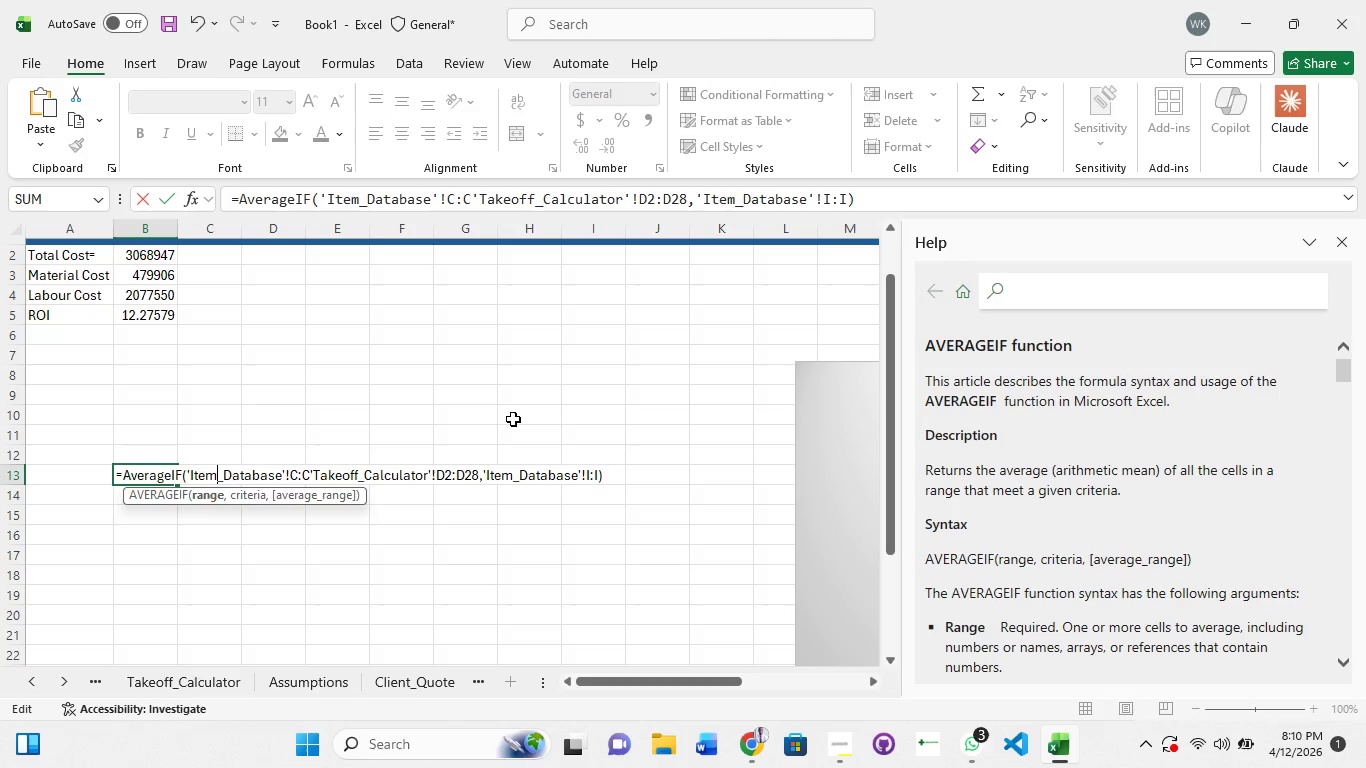 
hold_key(key=ArrowRight, duration=0.67)
 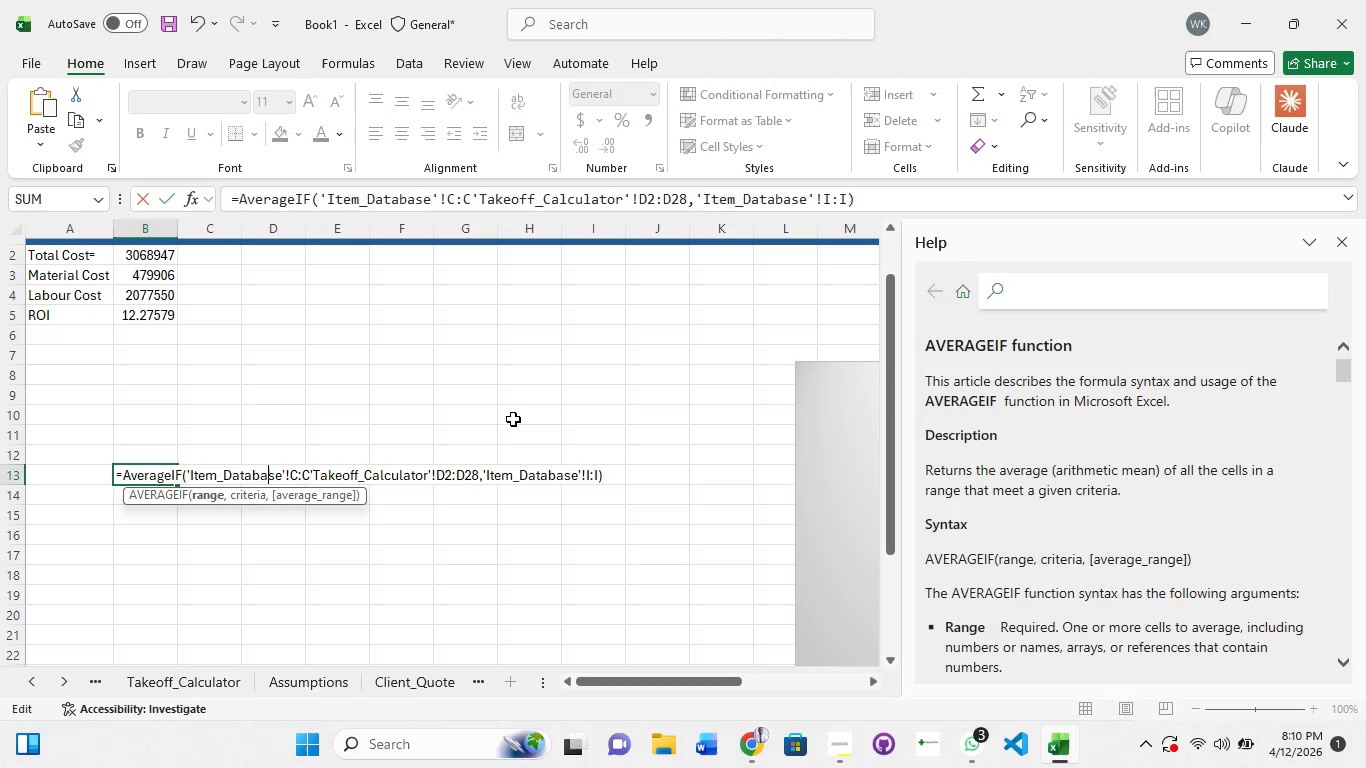 
key(ArrowRight)
 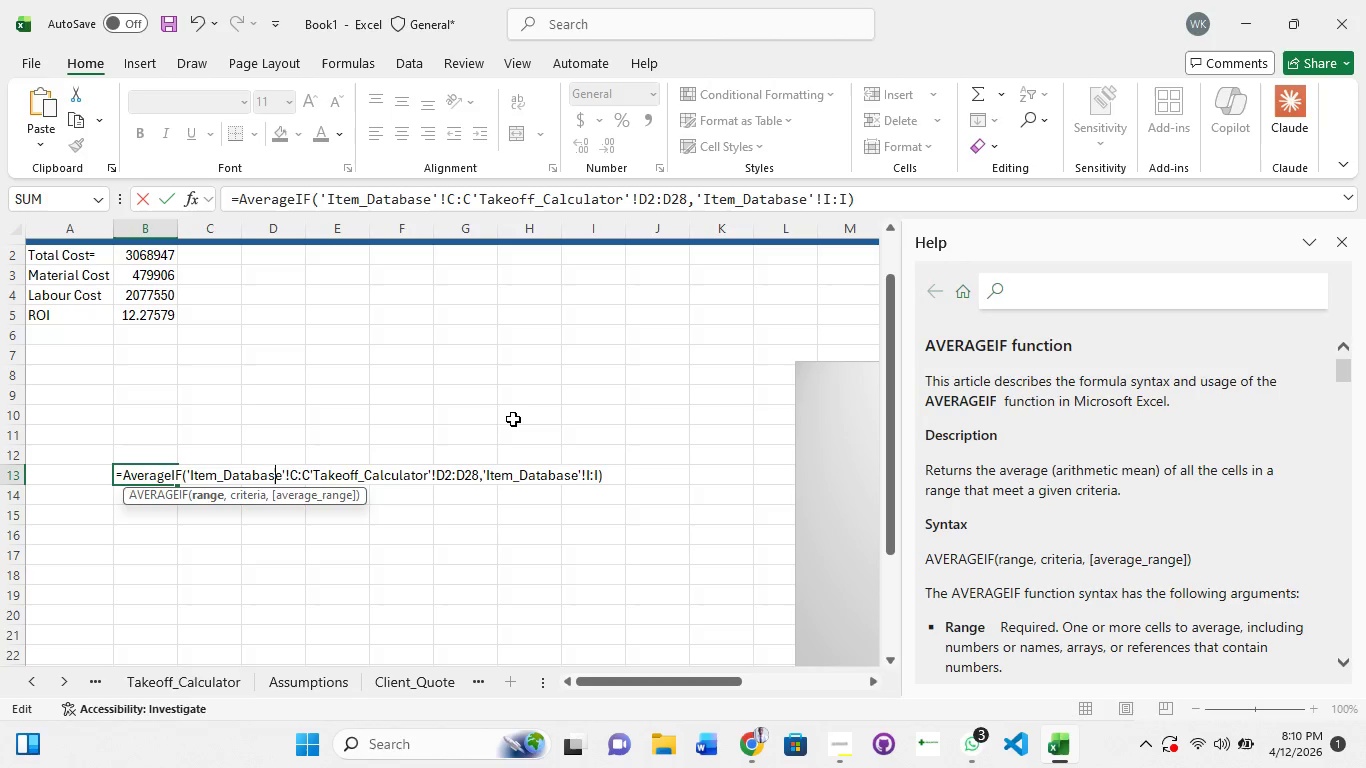 
key(ArrowRight)
 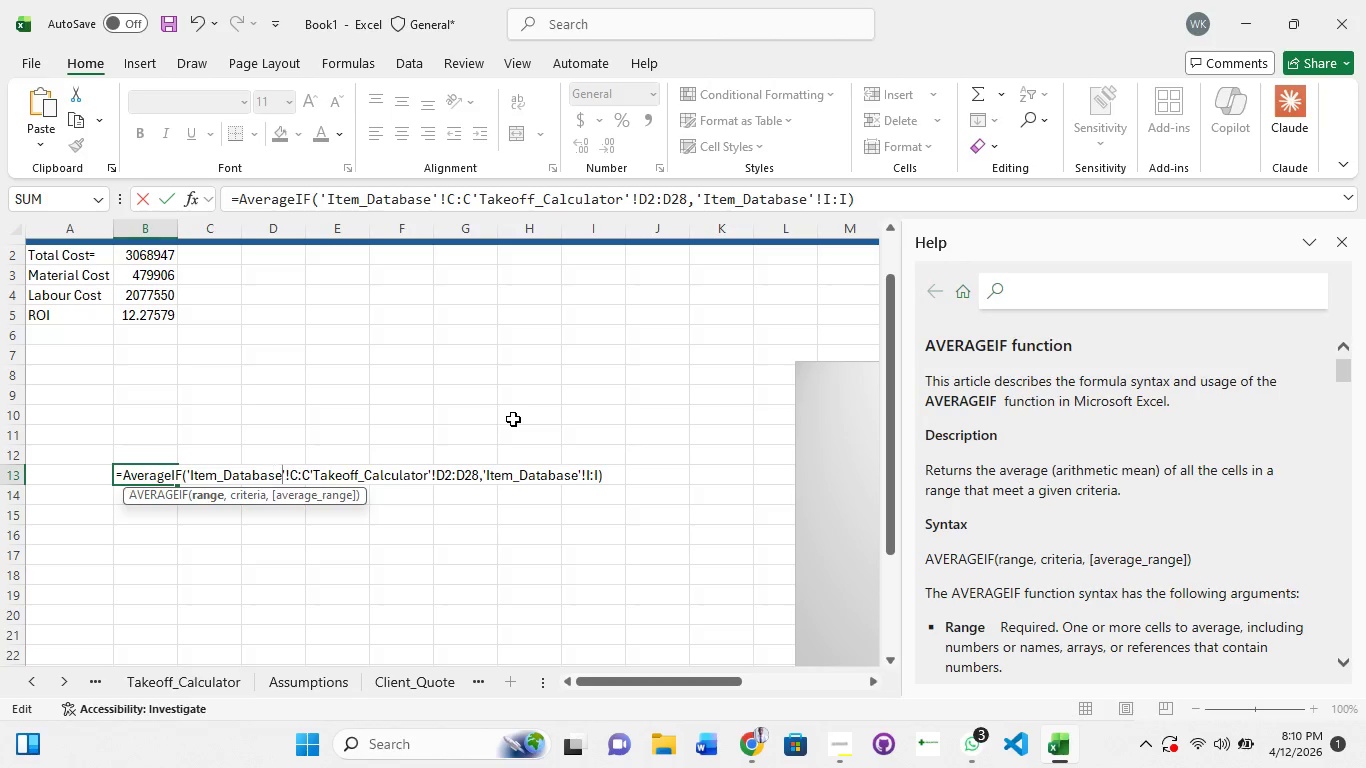 
key(ArrowRight)
 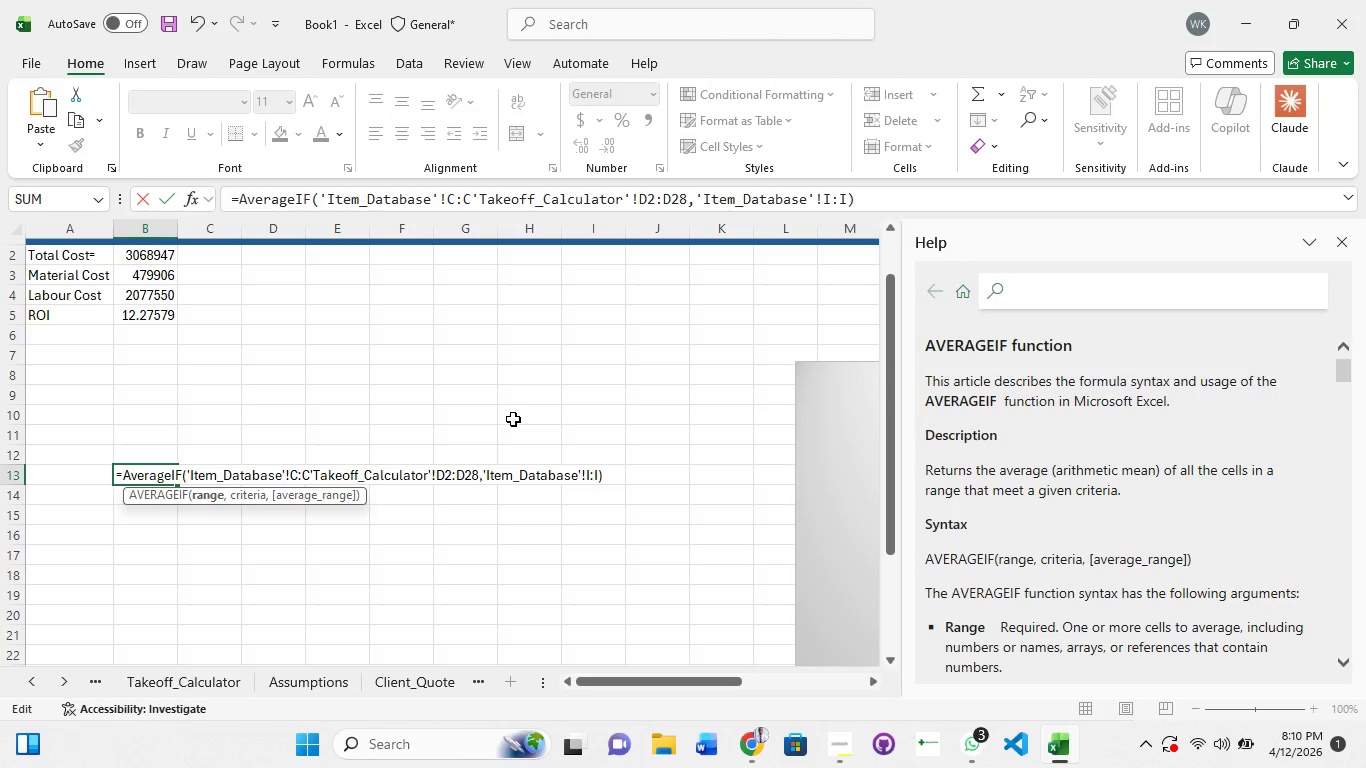 
key(ArrowRight)
 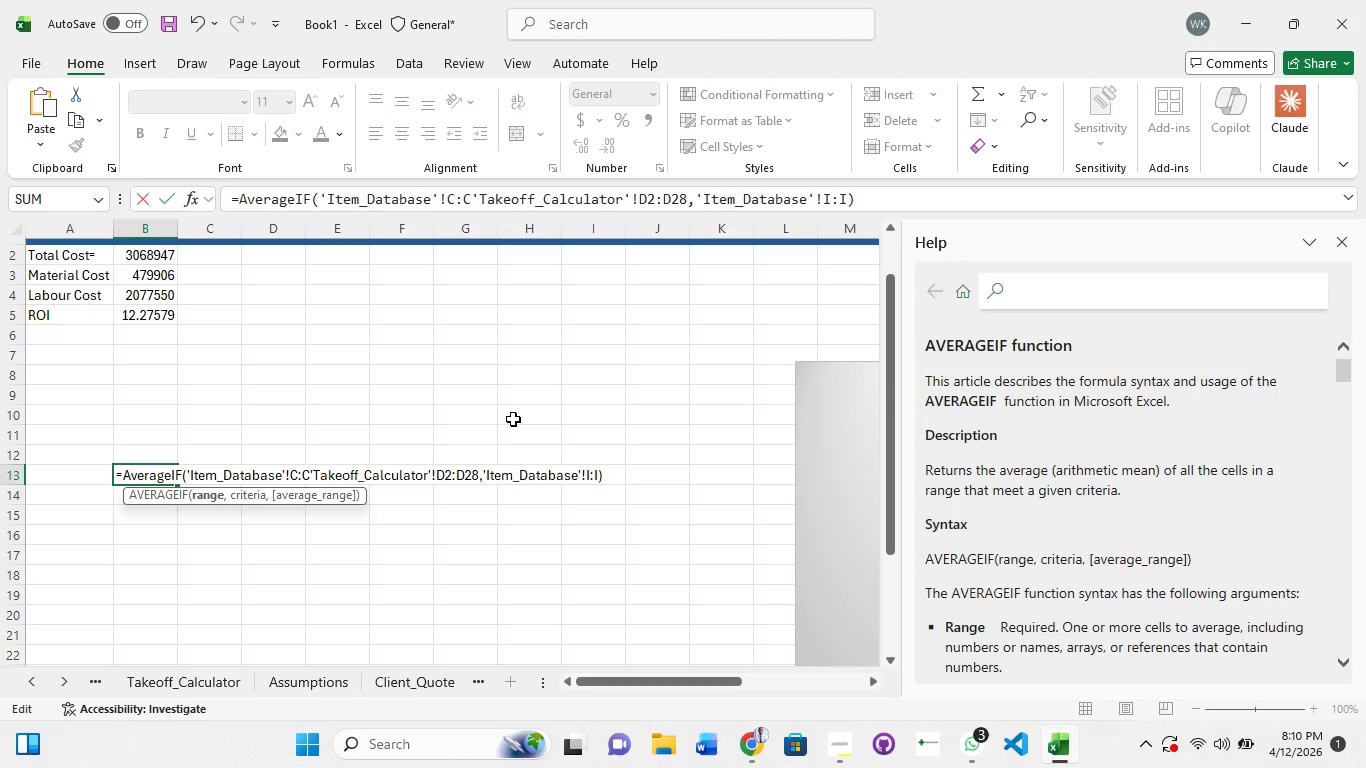 
key(ArrowRight)
 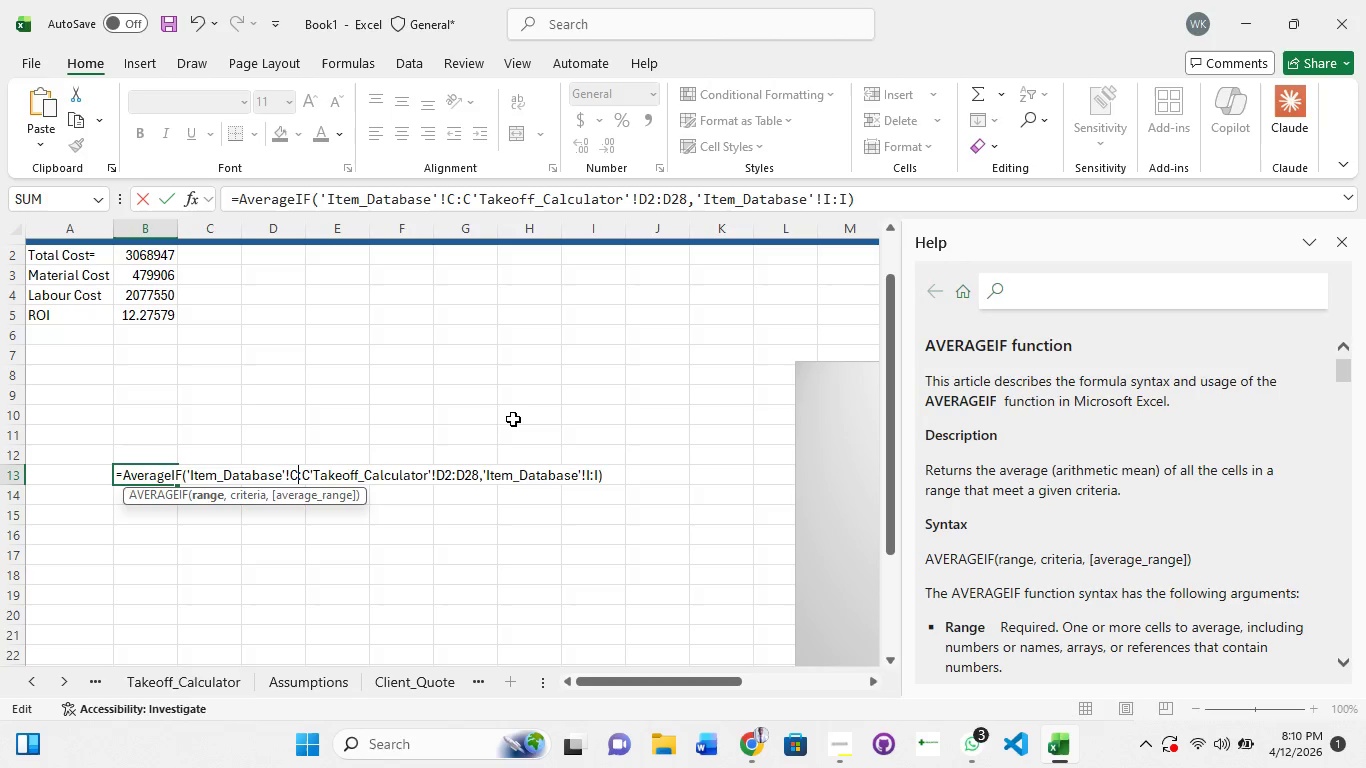 
key(ArrowRight)
 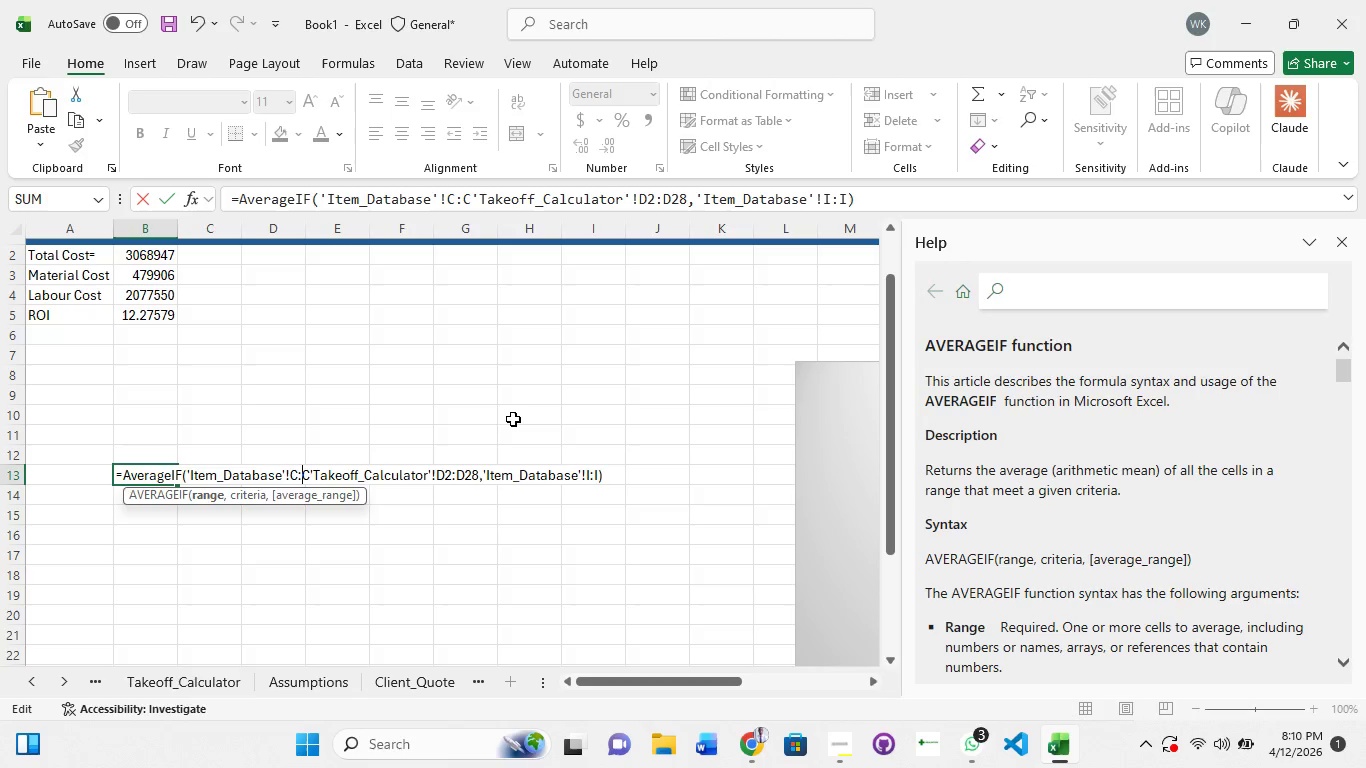 
key(ArrowRight)
 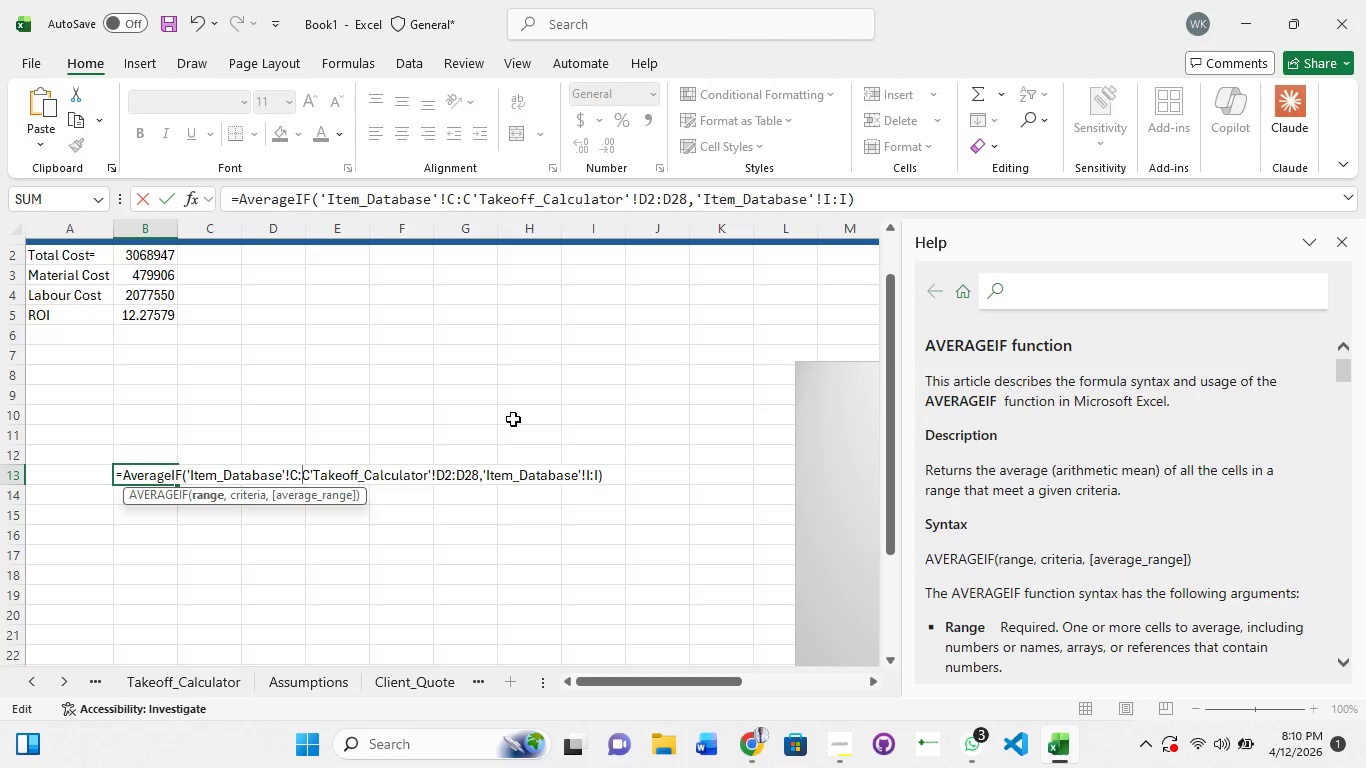 
wait(8.22)
 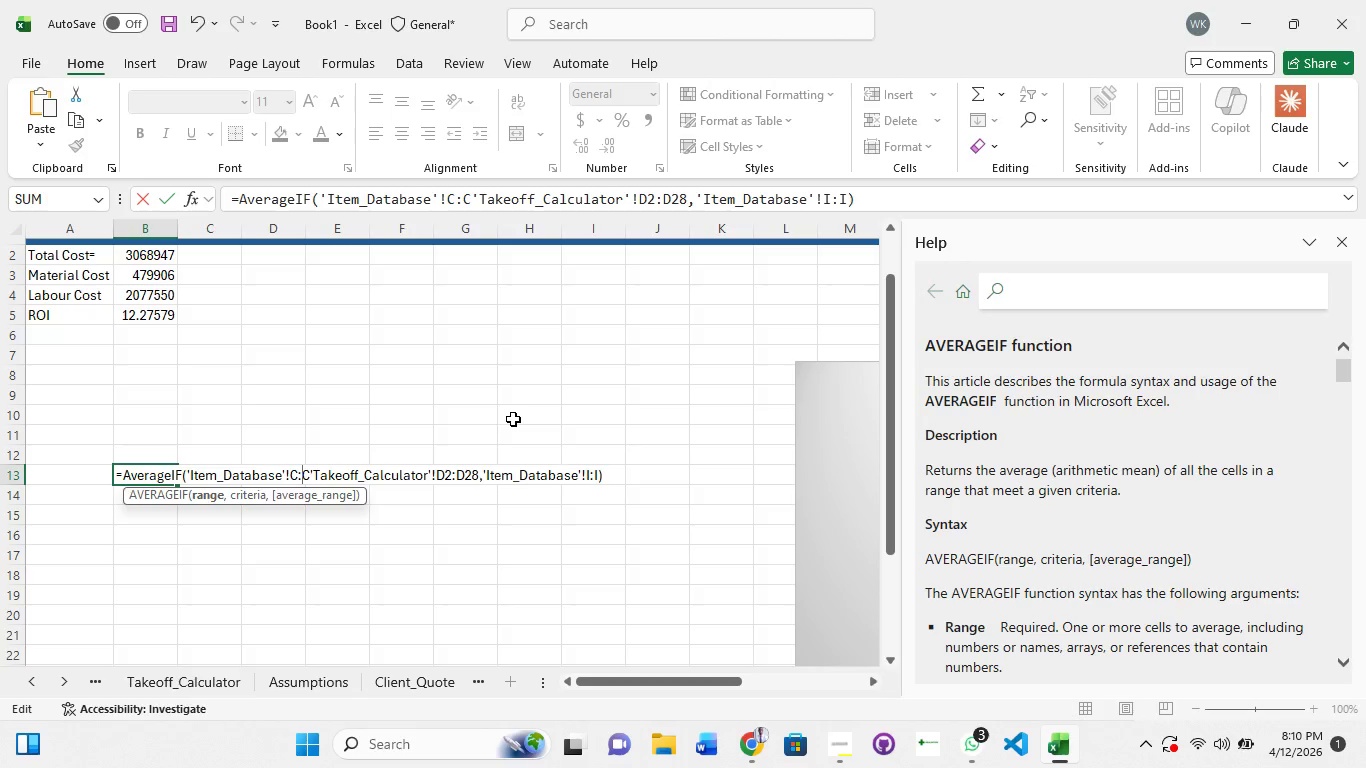 
key(ArrowRight)
 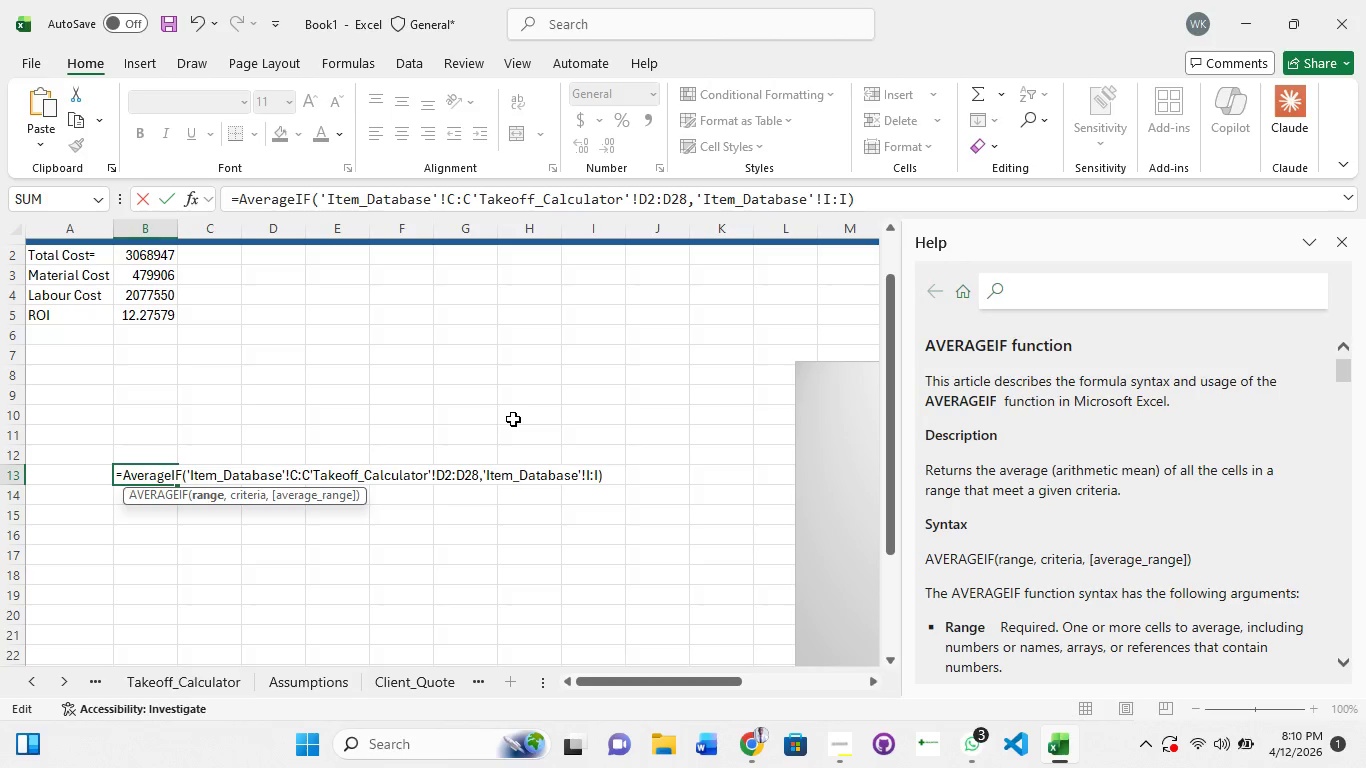 
key(ArrowRight)
 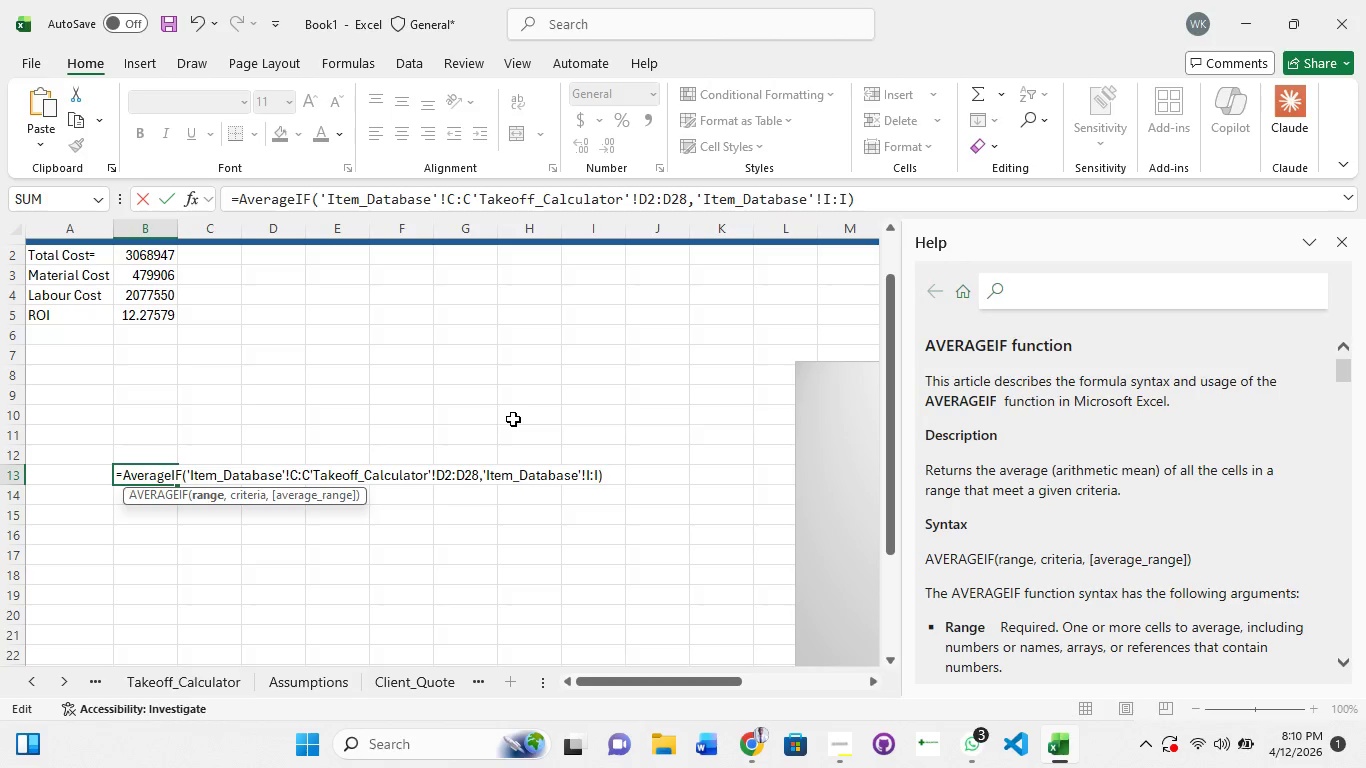 
key(Backspace)
 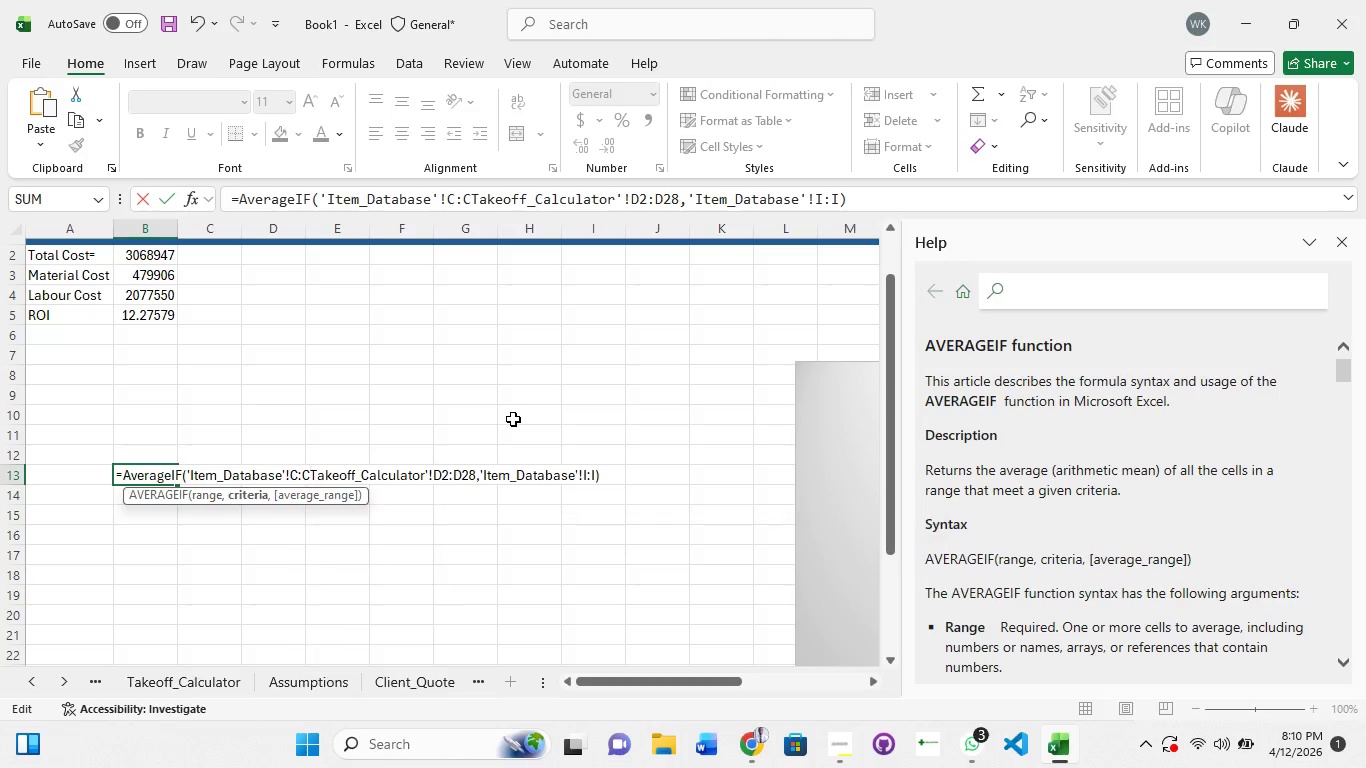 
key(Comma)
 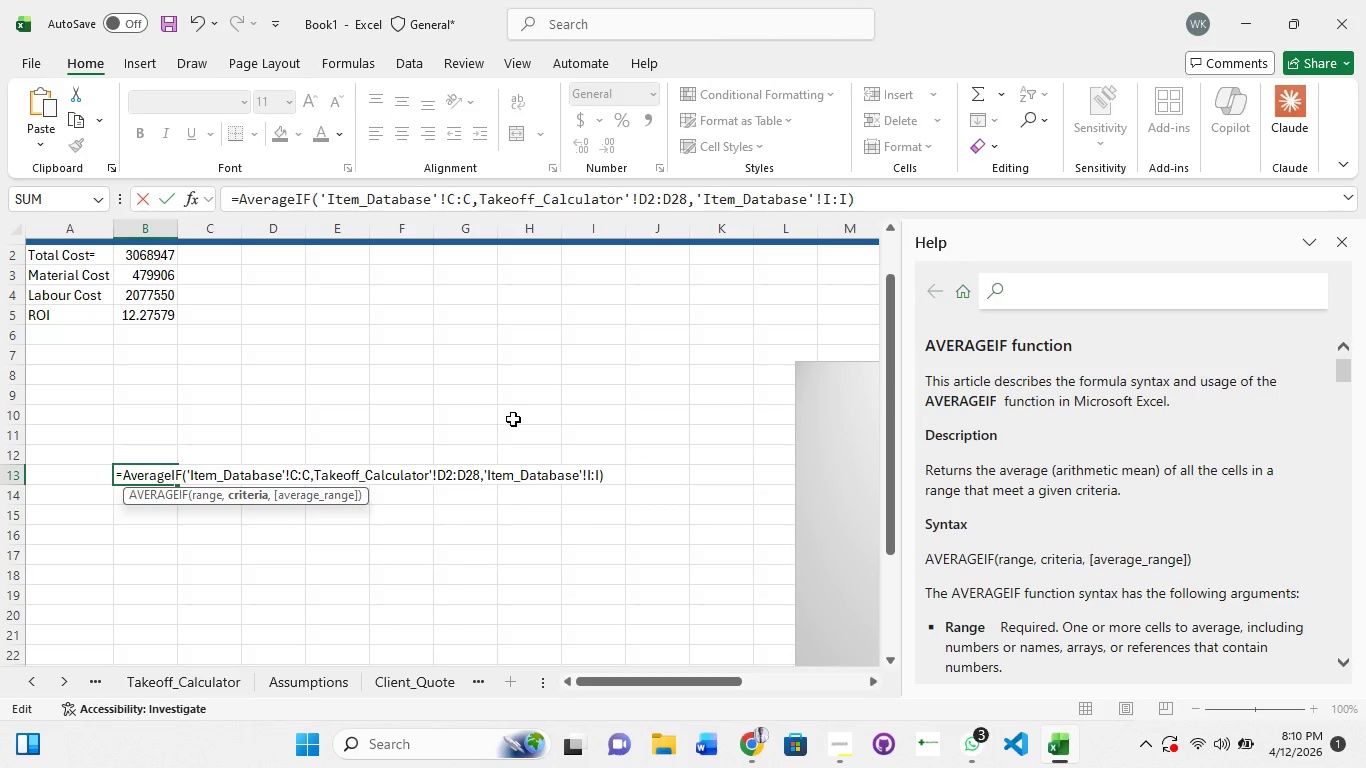 
key(Quote)
 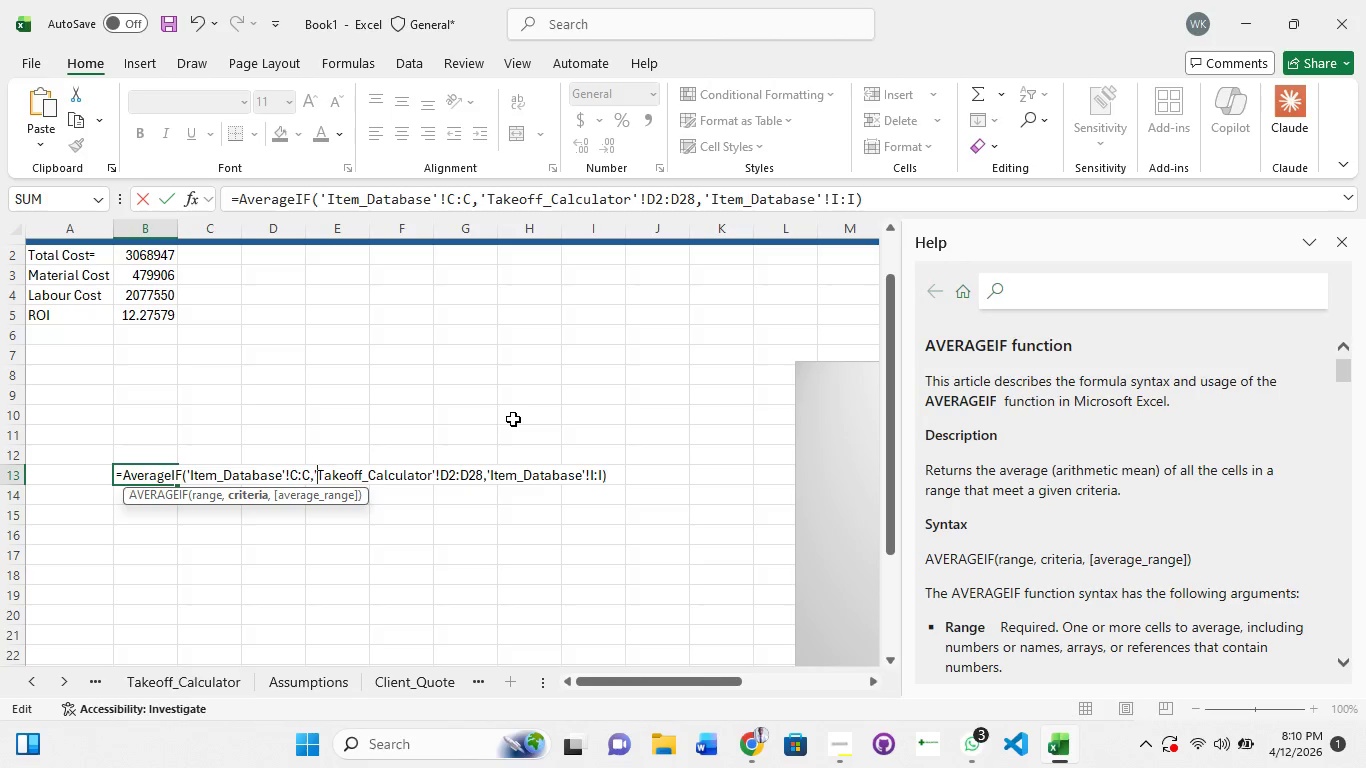 
key(Enter)
 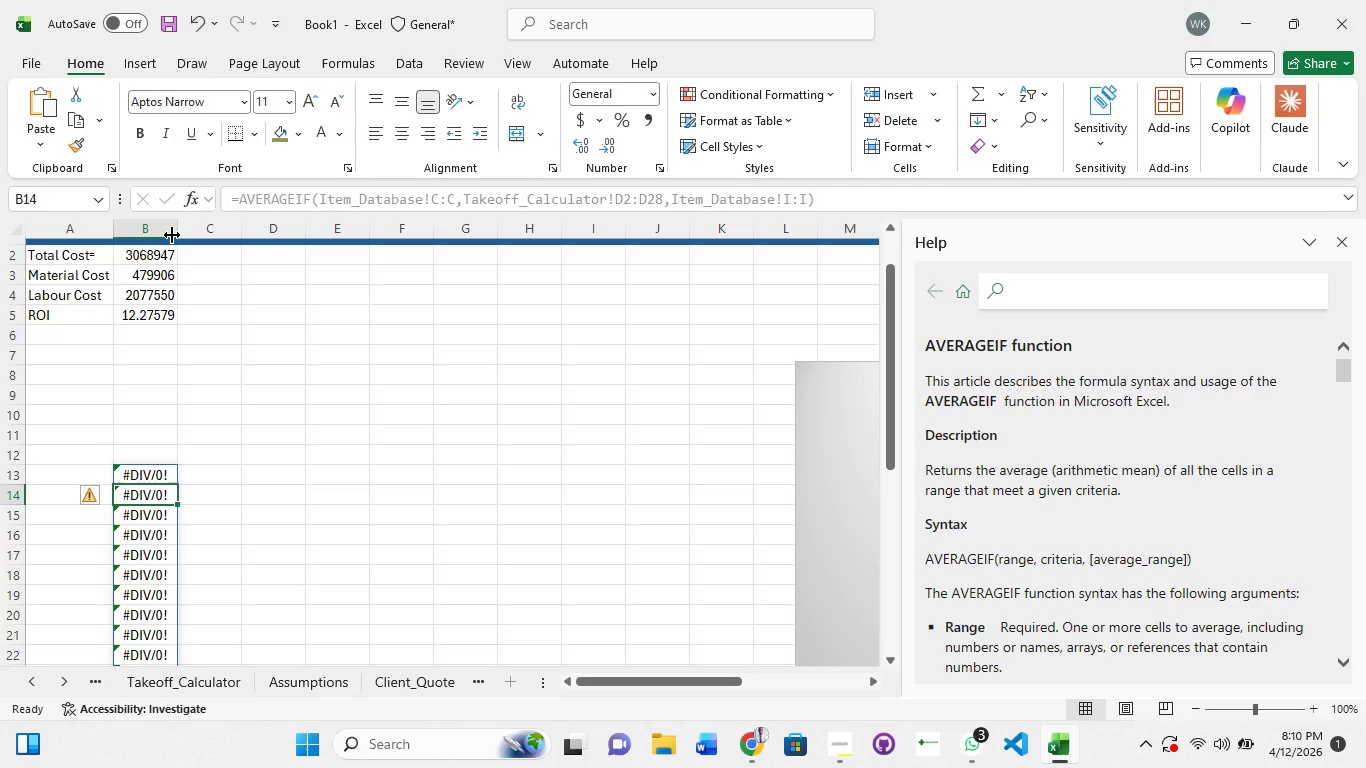 
double_click([179, 235])
 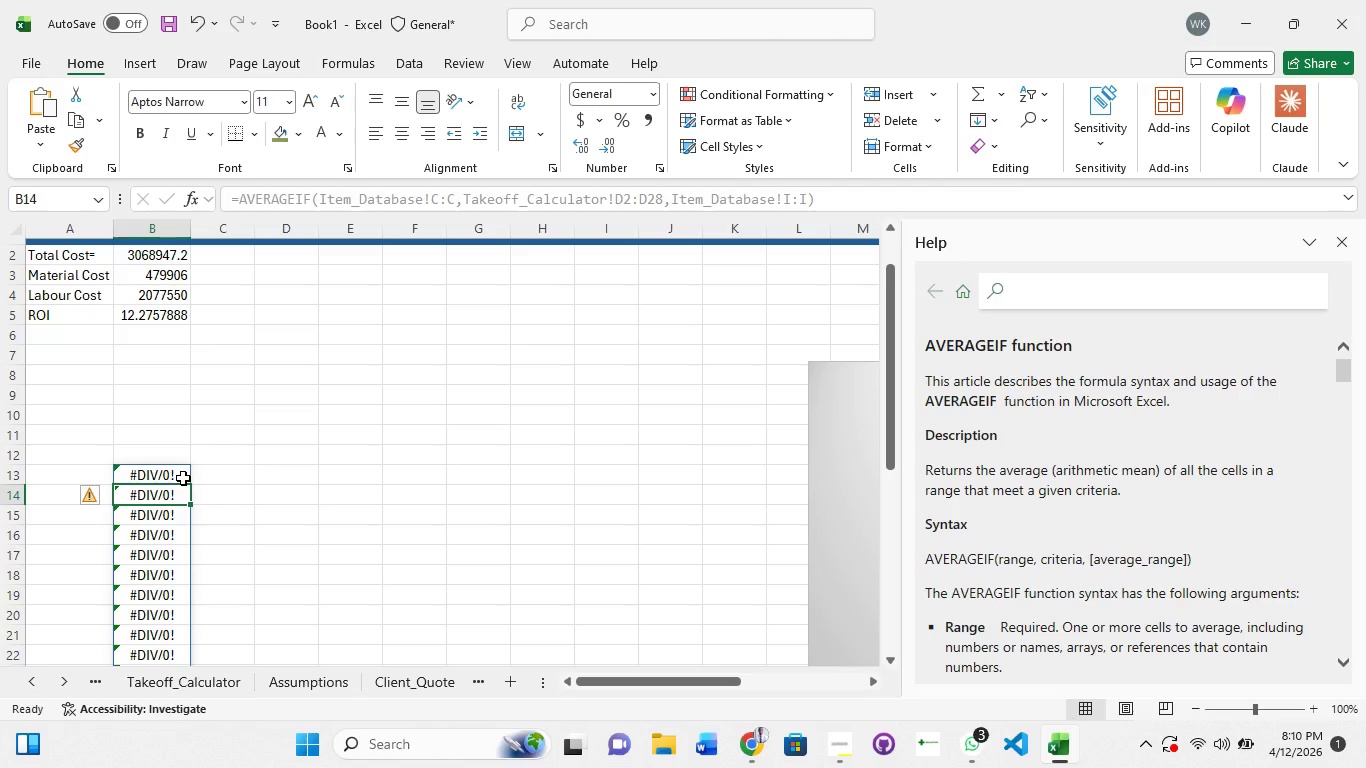 
left_click([183, 478])
 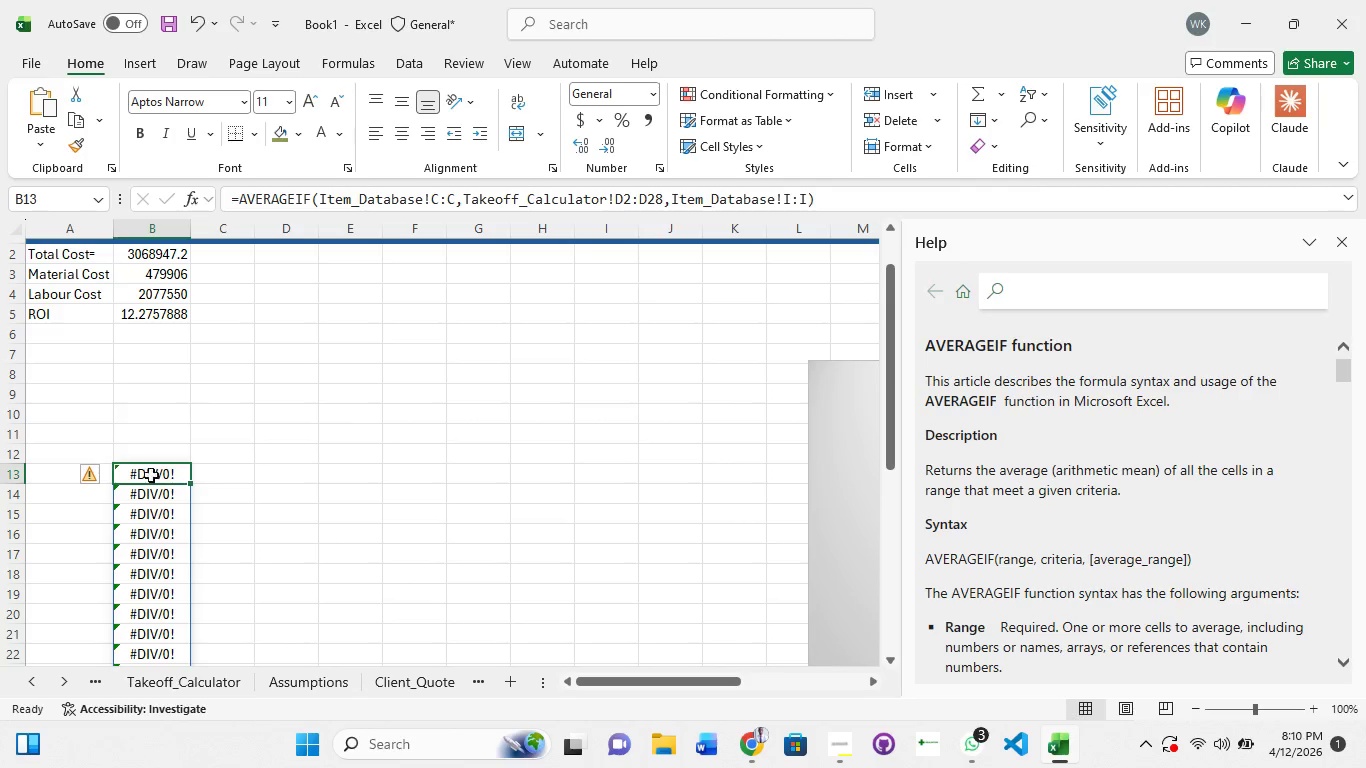 
left_click([130, 516])
 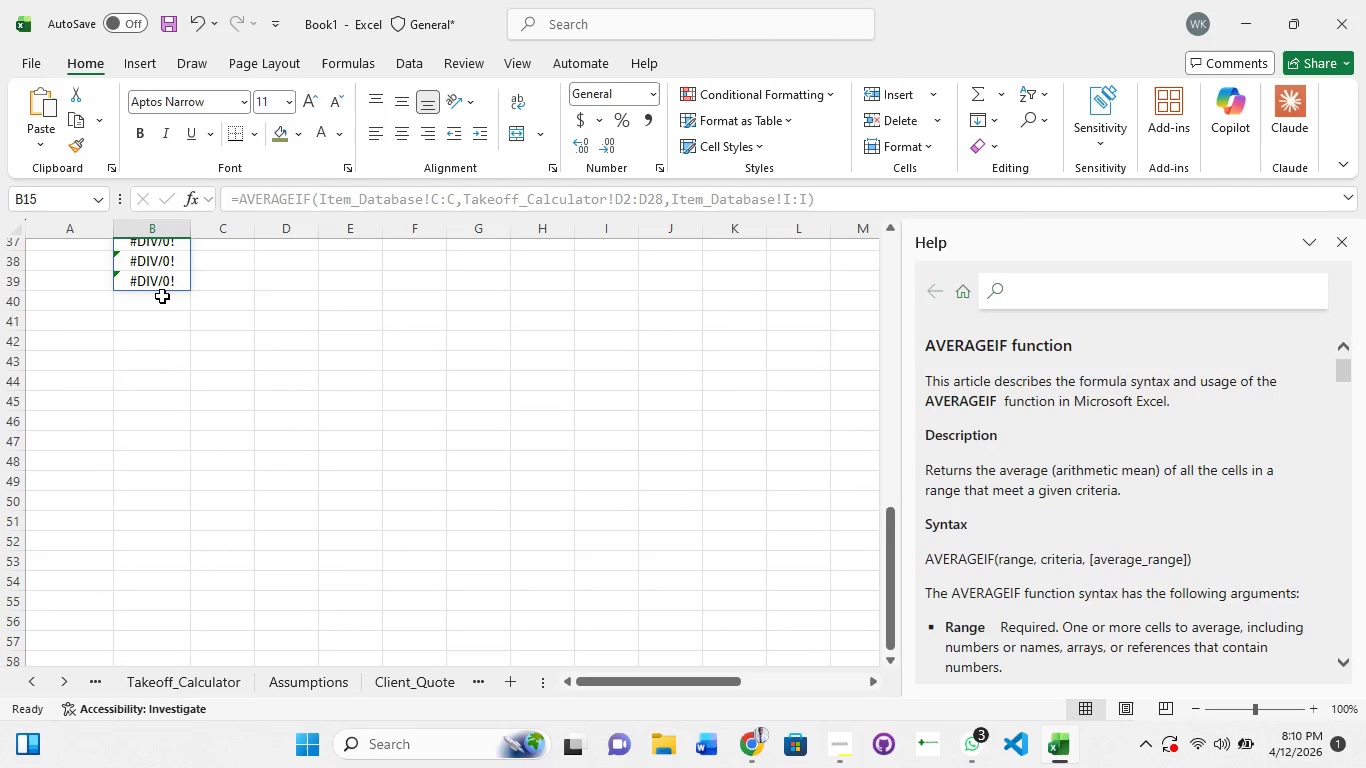 
left_click([145, 291])
 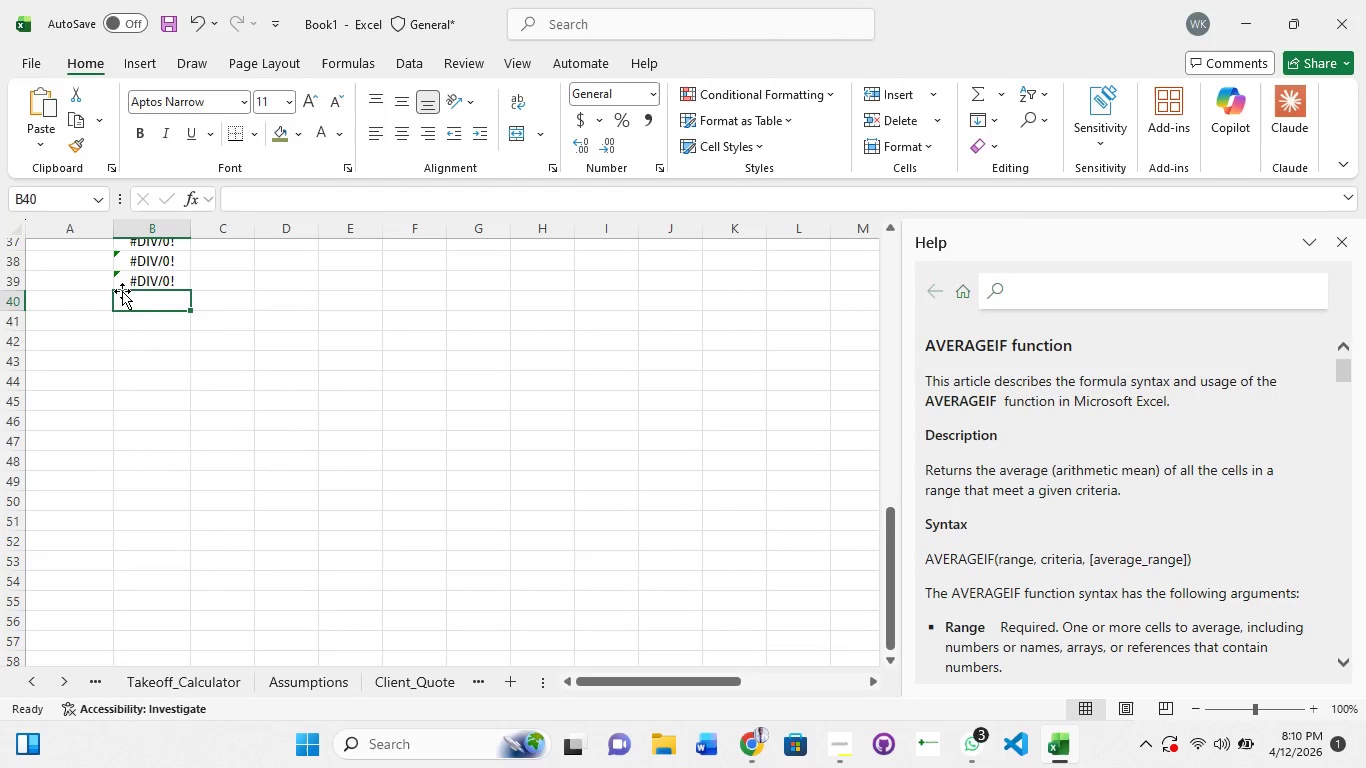 
left_click_drag(start_coordinate=[122, 291], to_coordinate=[107, 453])
 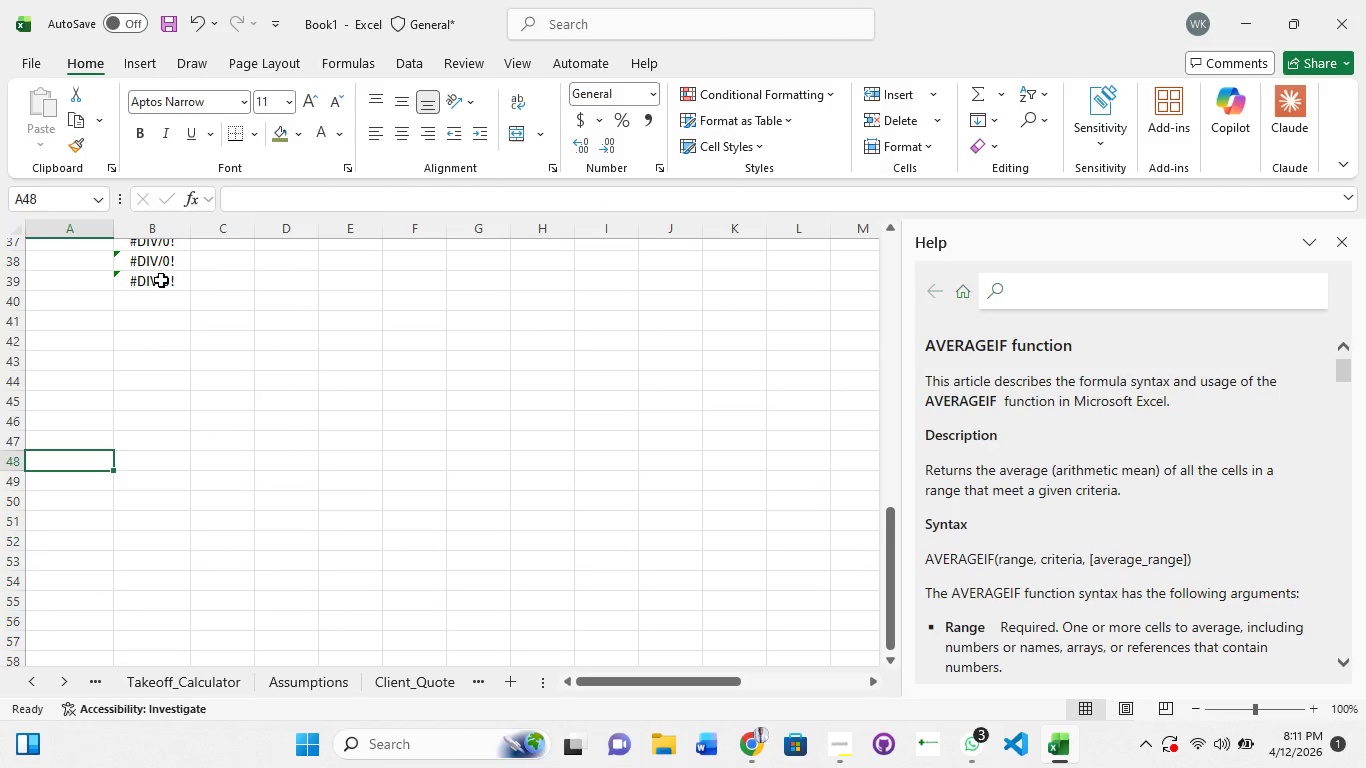 
left_click([161, 280])
 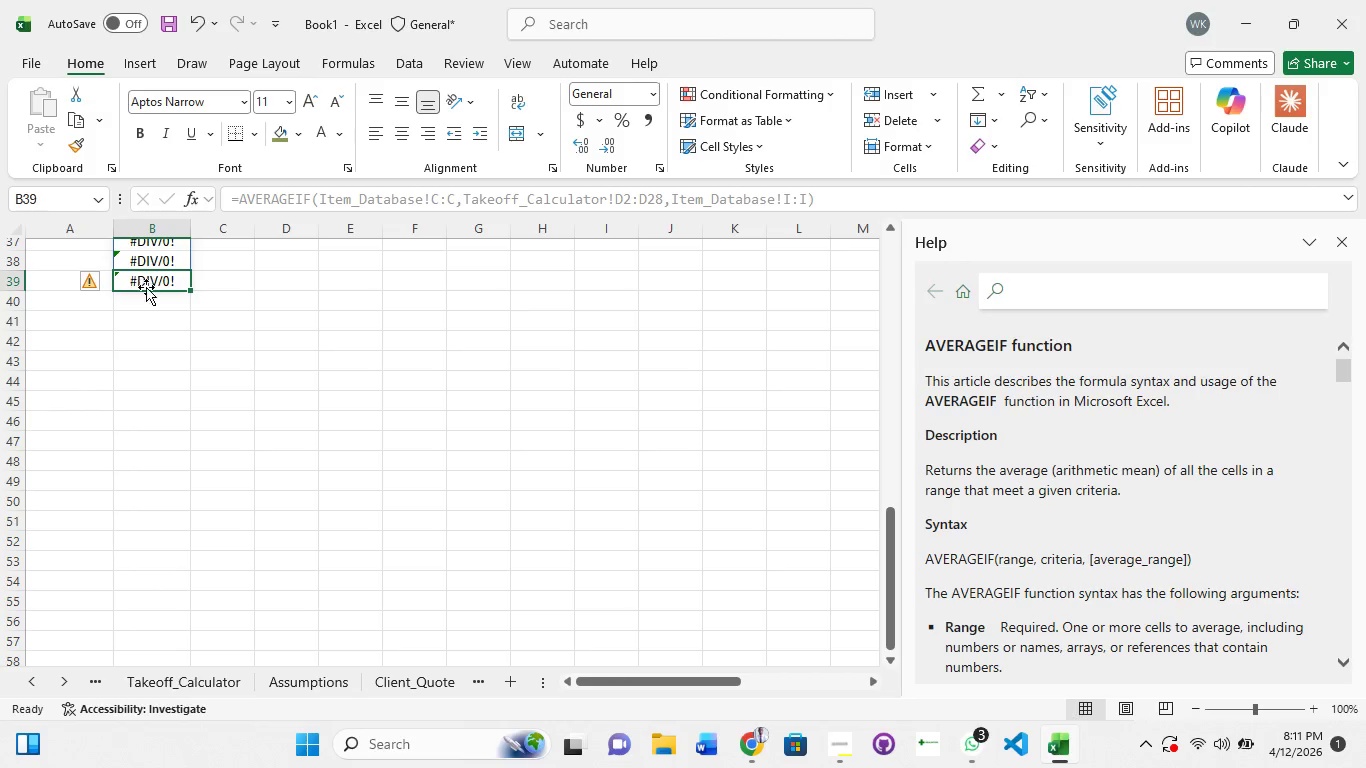 
left_click_drag(start_coordinate=[146, 289], to_coordinate=[74, 531])
 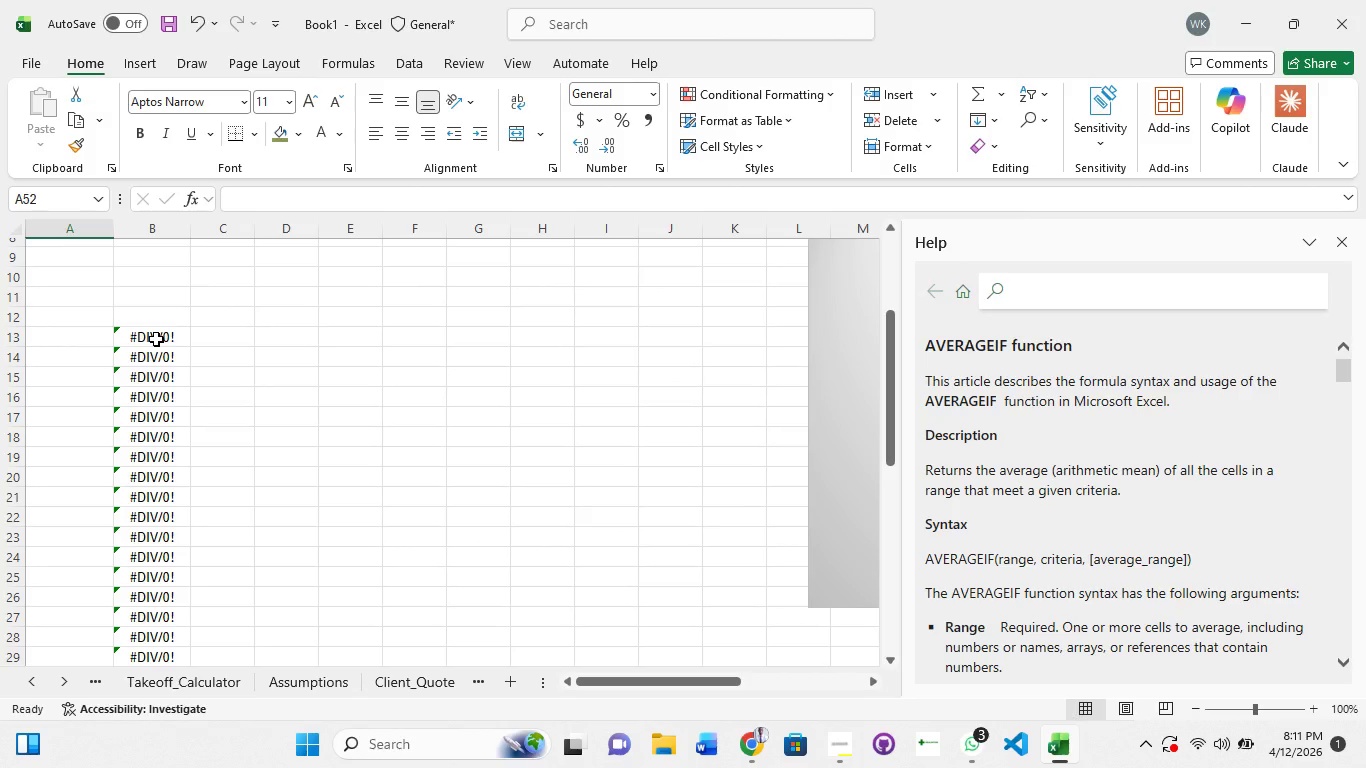 
wait(6.42)
 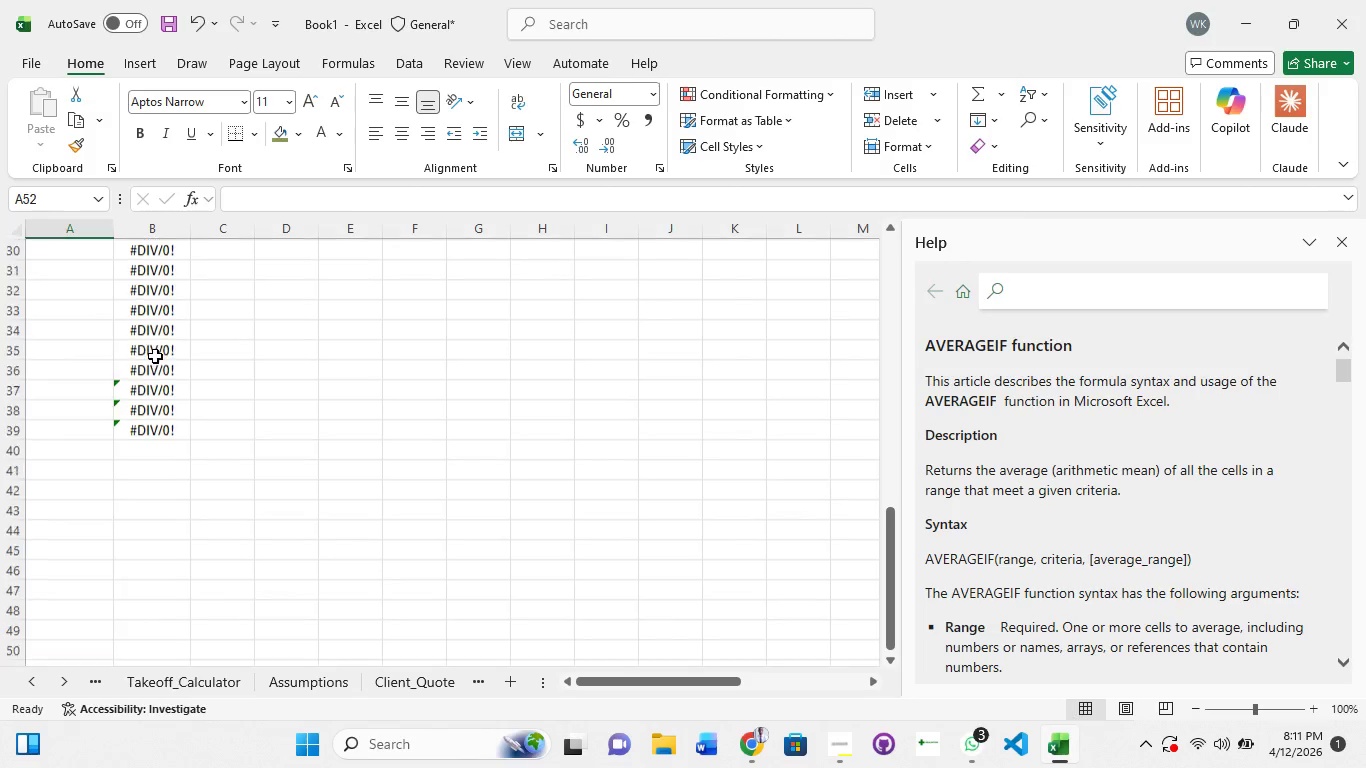 
hold_key(key=ShiftLeft, duration=1.5)
left_click([156, 339])
 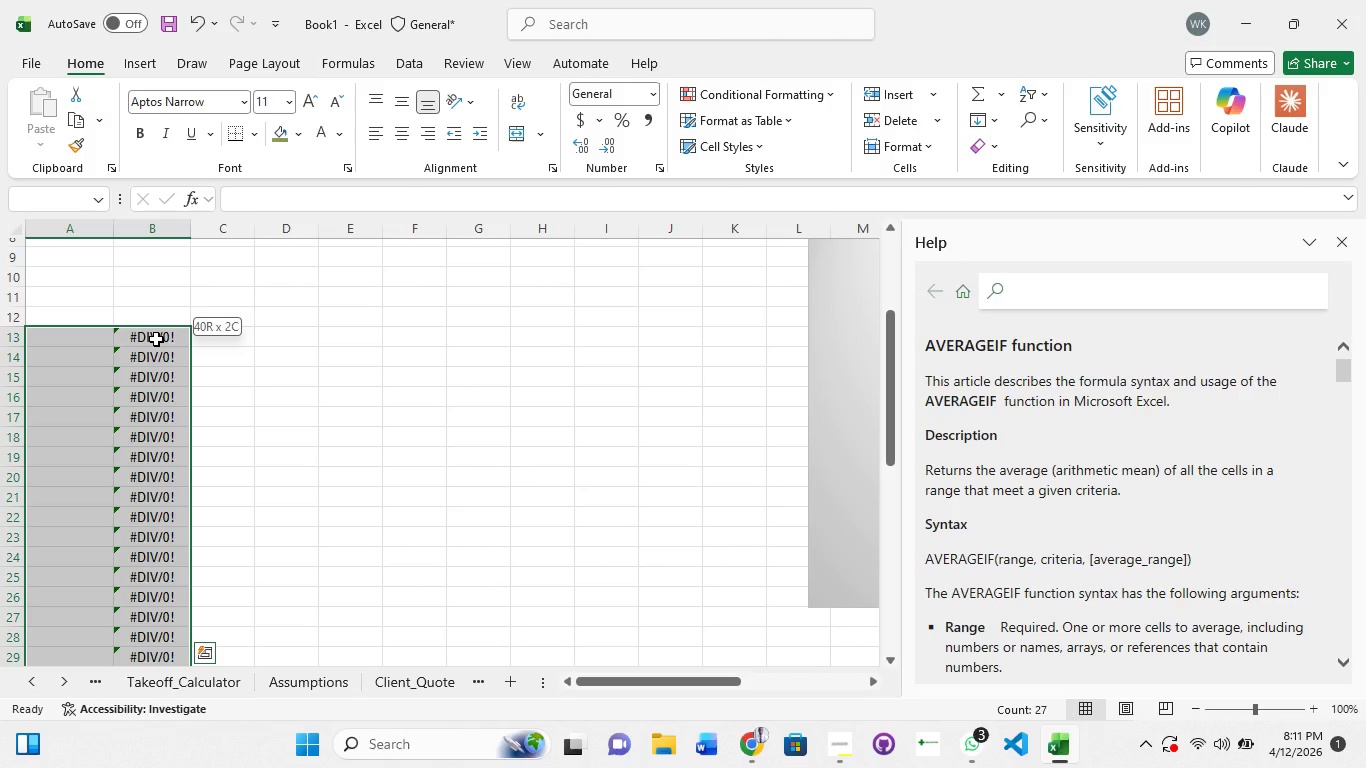 
hold_key(key=ShiftLeft, duration=0.31)
 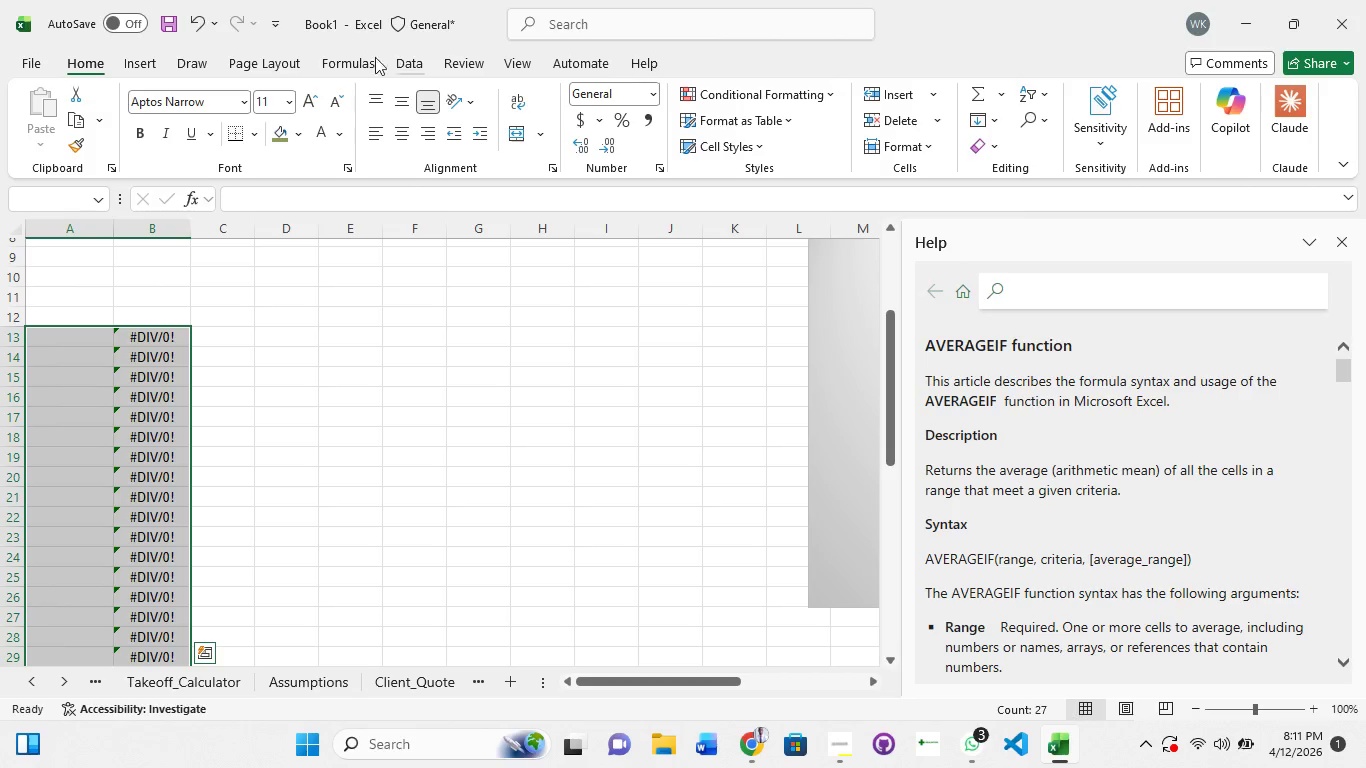 
left_click([141, 67])
 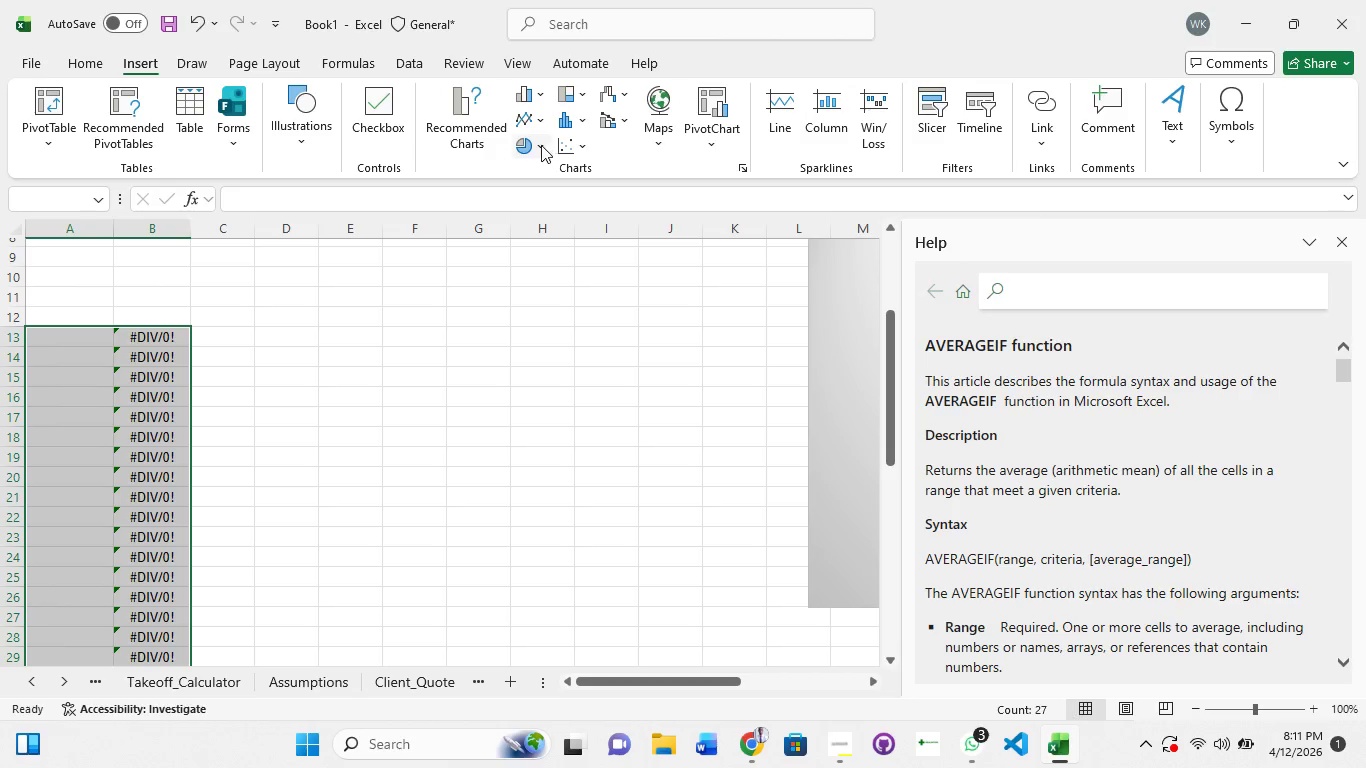 
left_click([526, 145])
 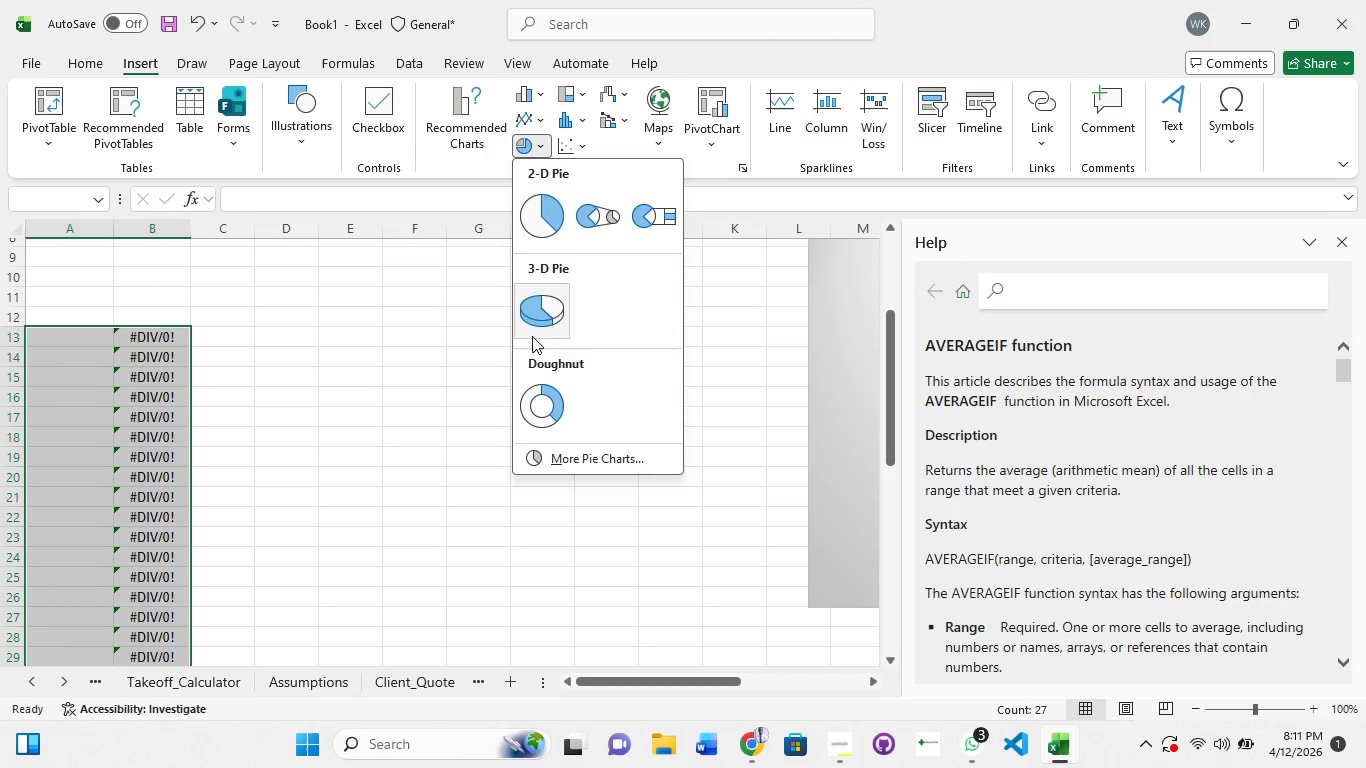 
mouse_move([511, 348])
 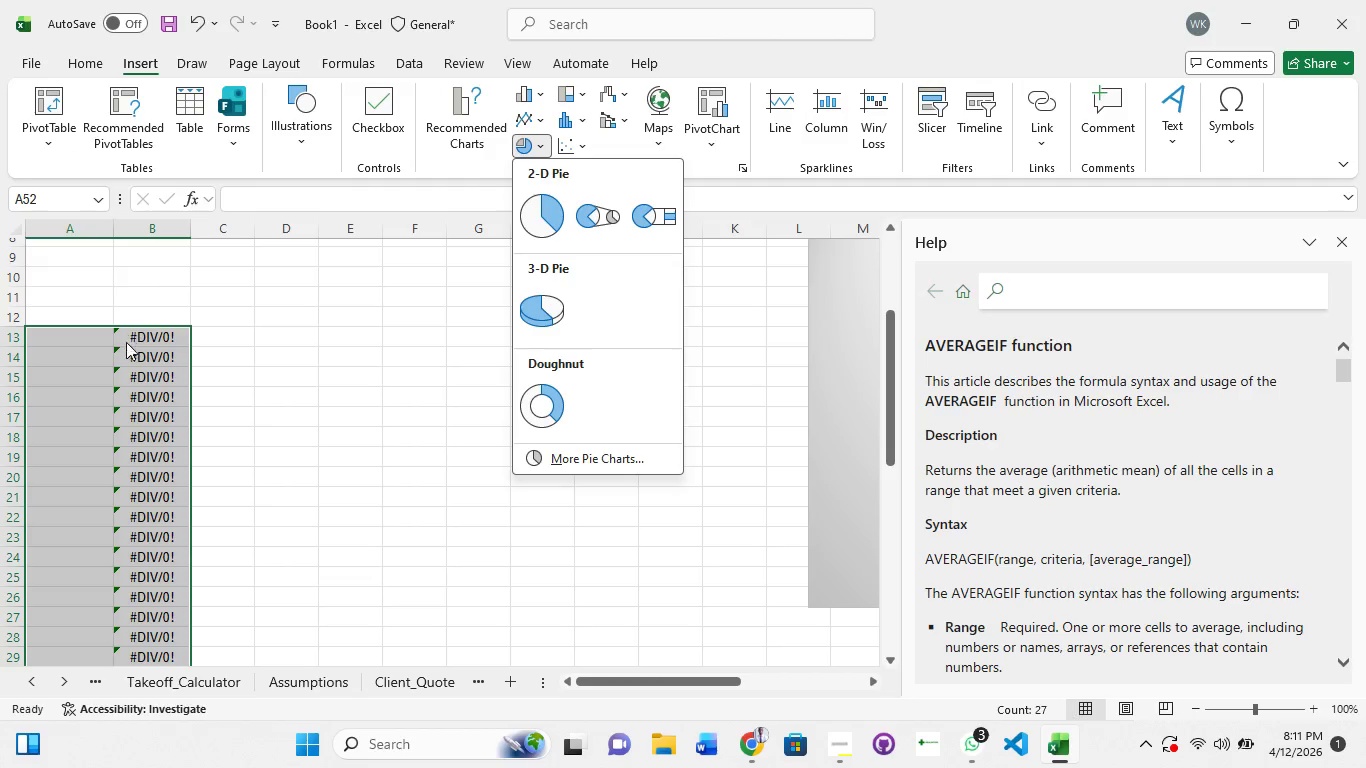 
left_click([127, 348])
 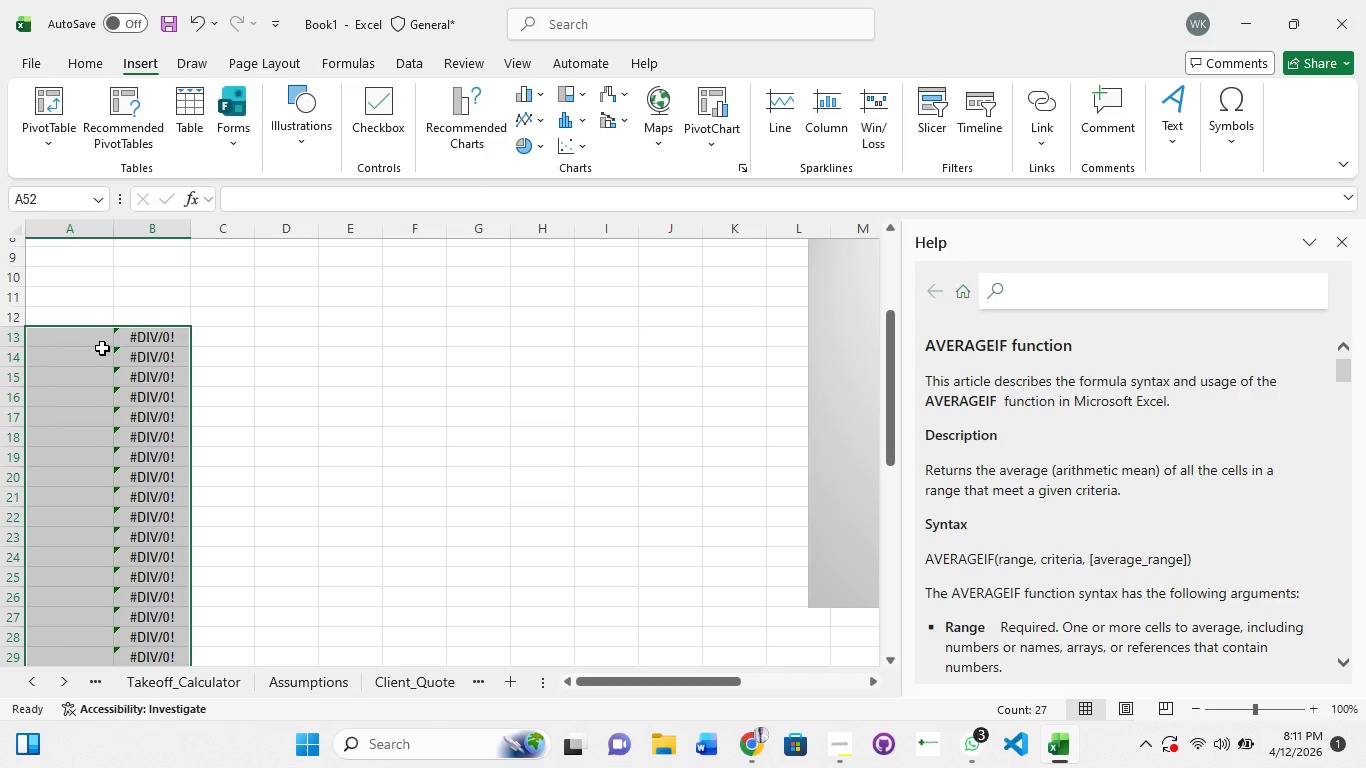 
left_click([102, 348])
 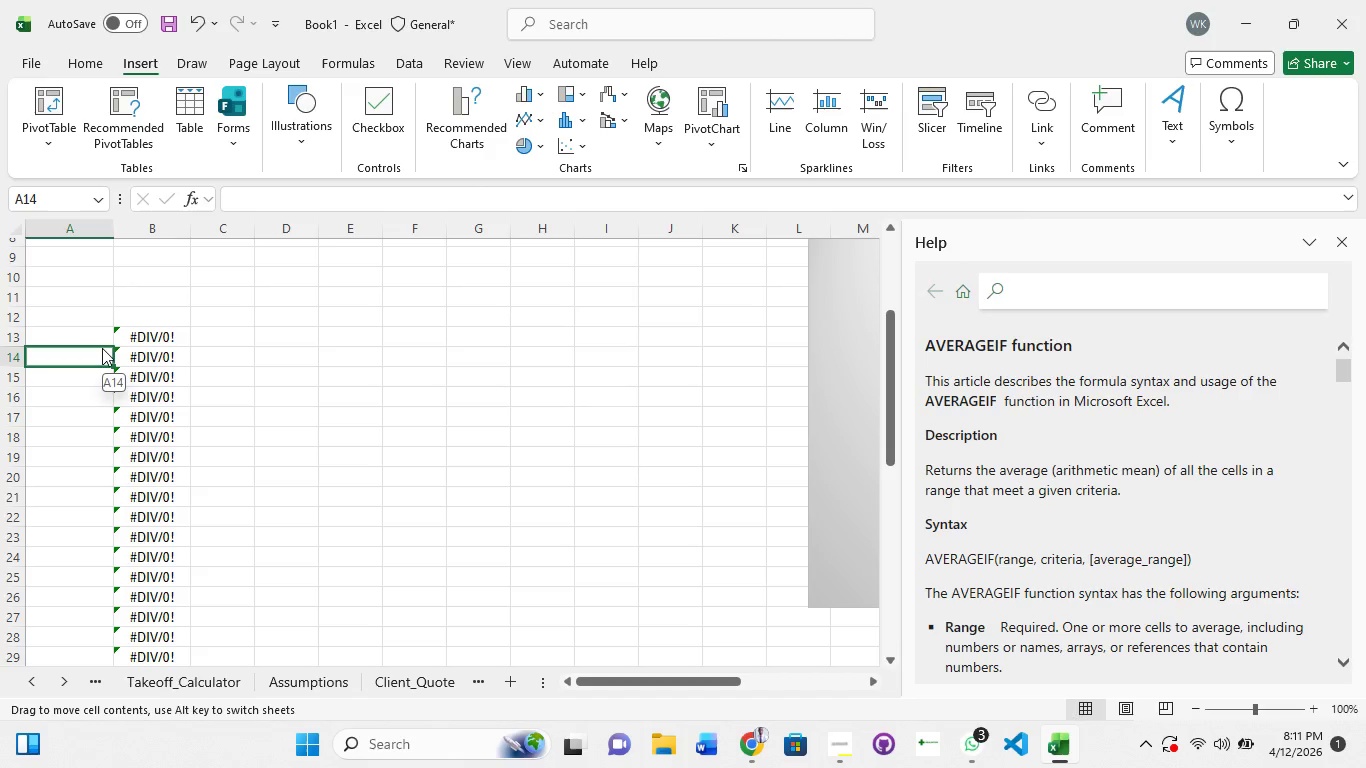 
left_click([102, 348])
 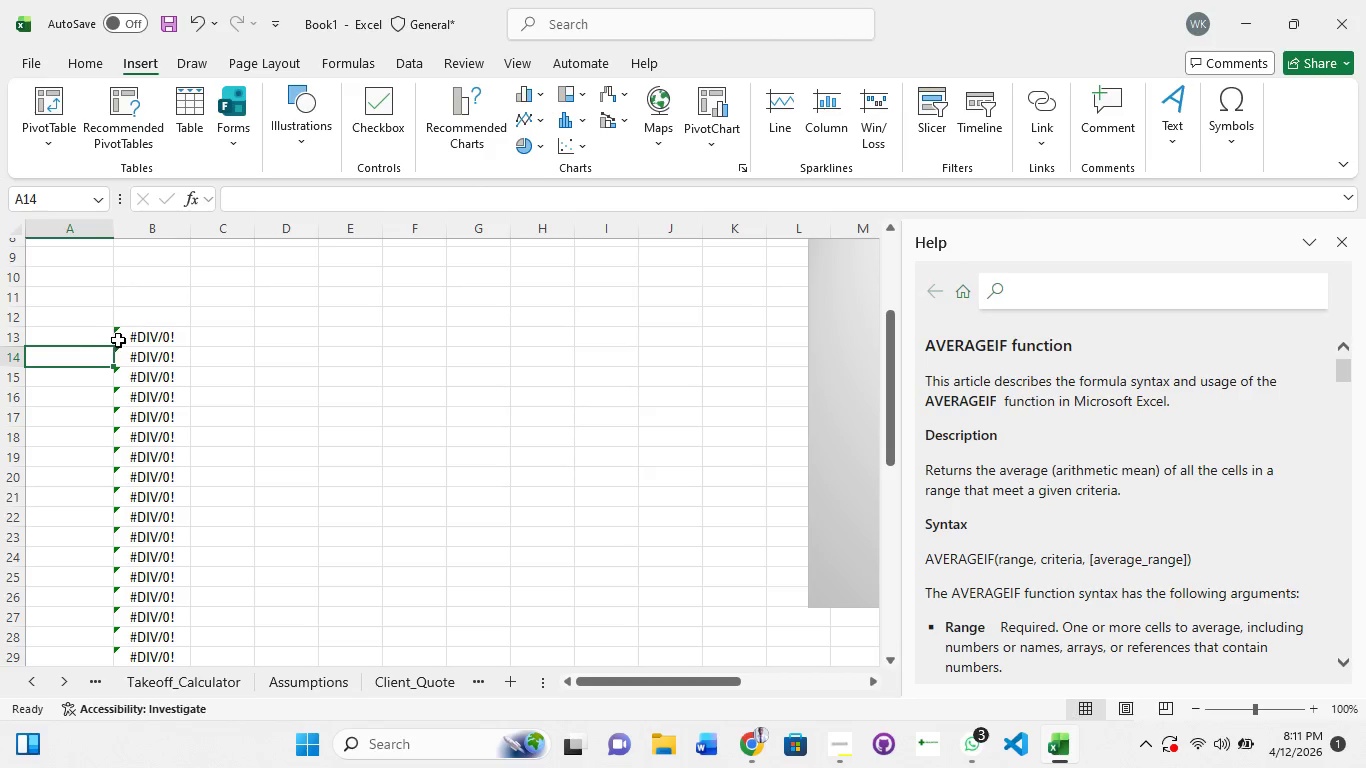 
left_click([118, 340])
 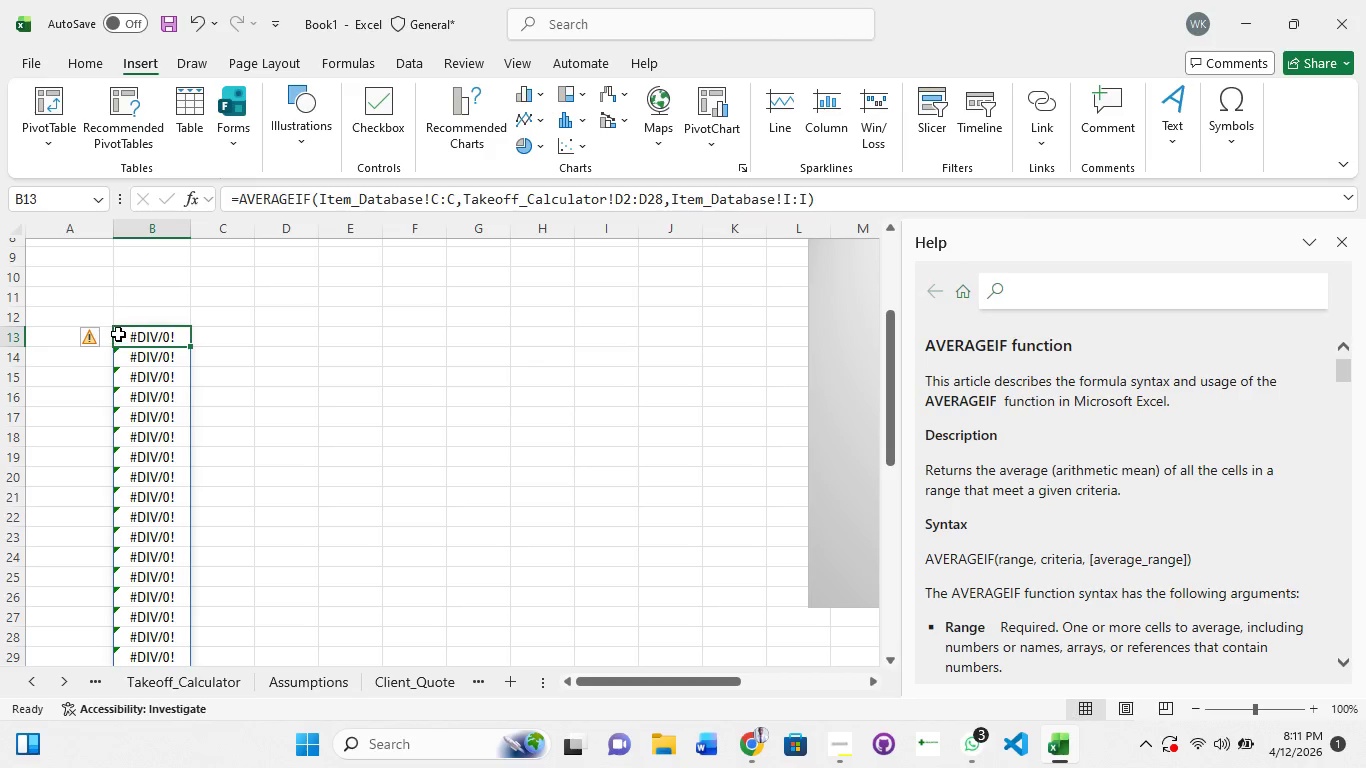 
left_click([118, 333])
 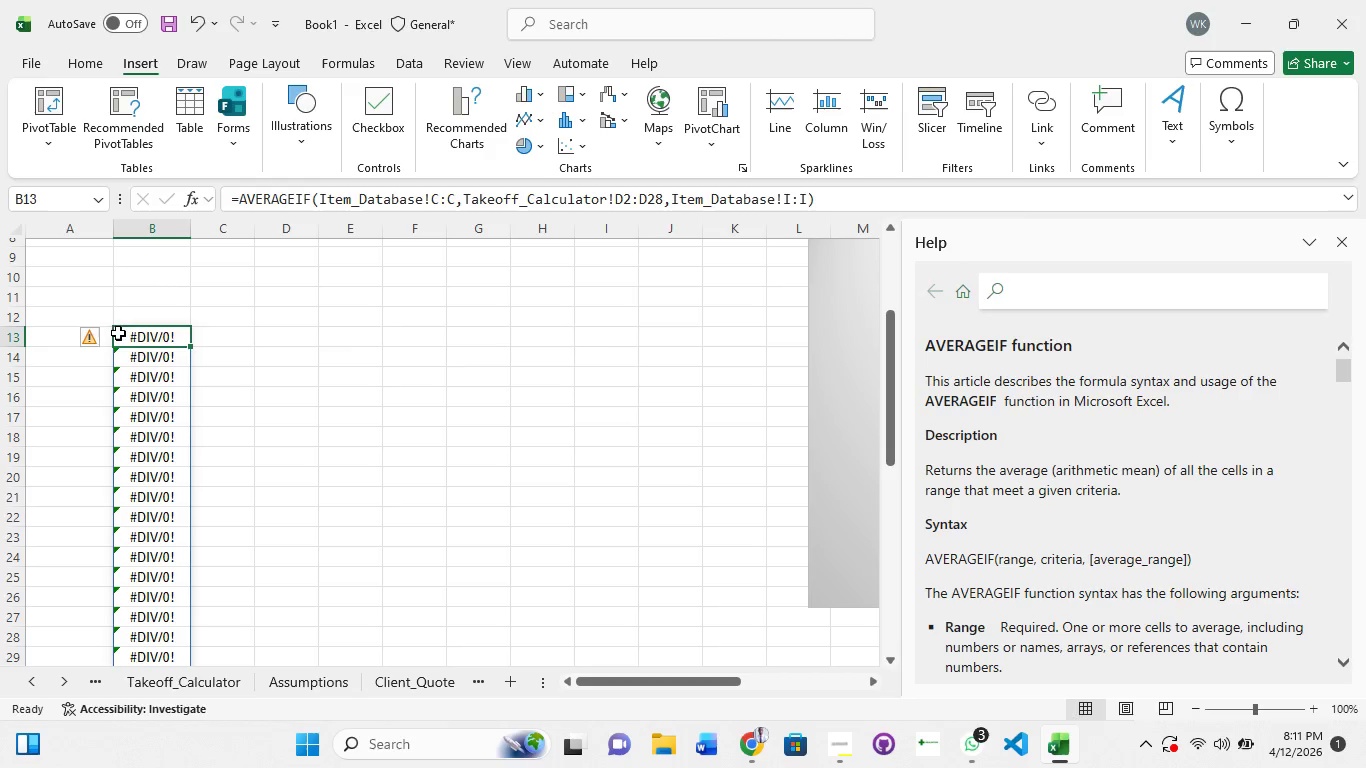 
double_click([118, 333])
 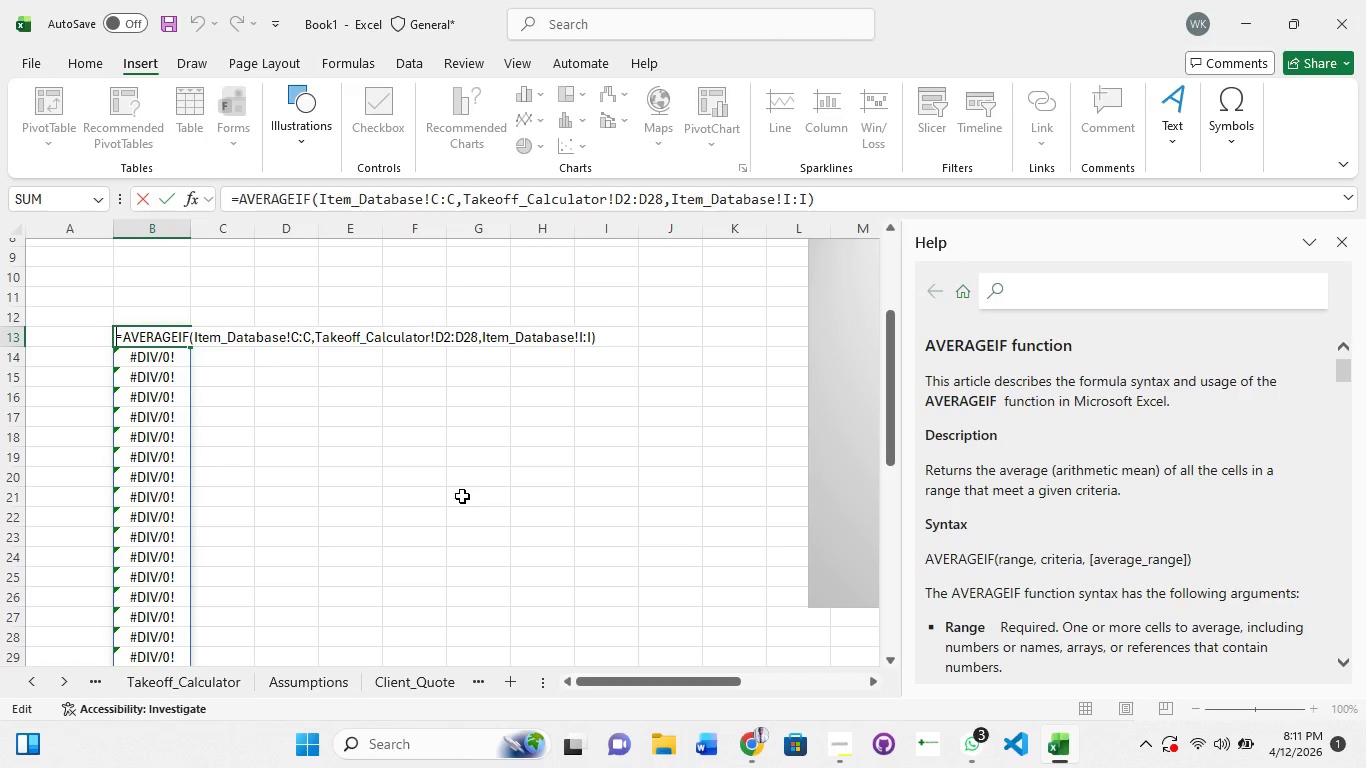 
wait(23.88)
 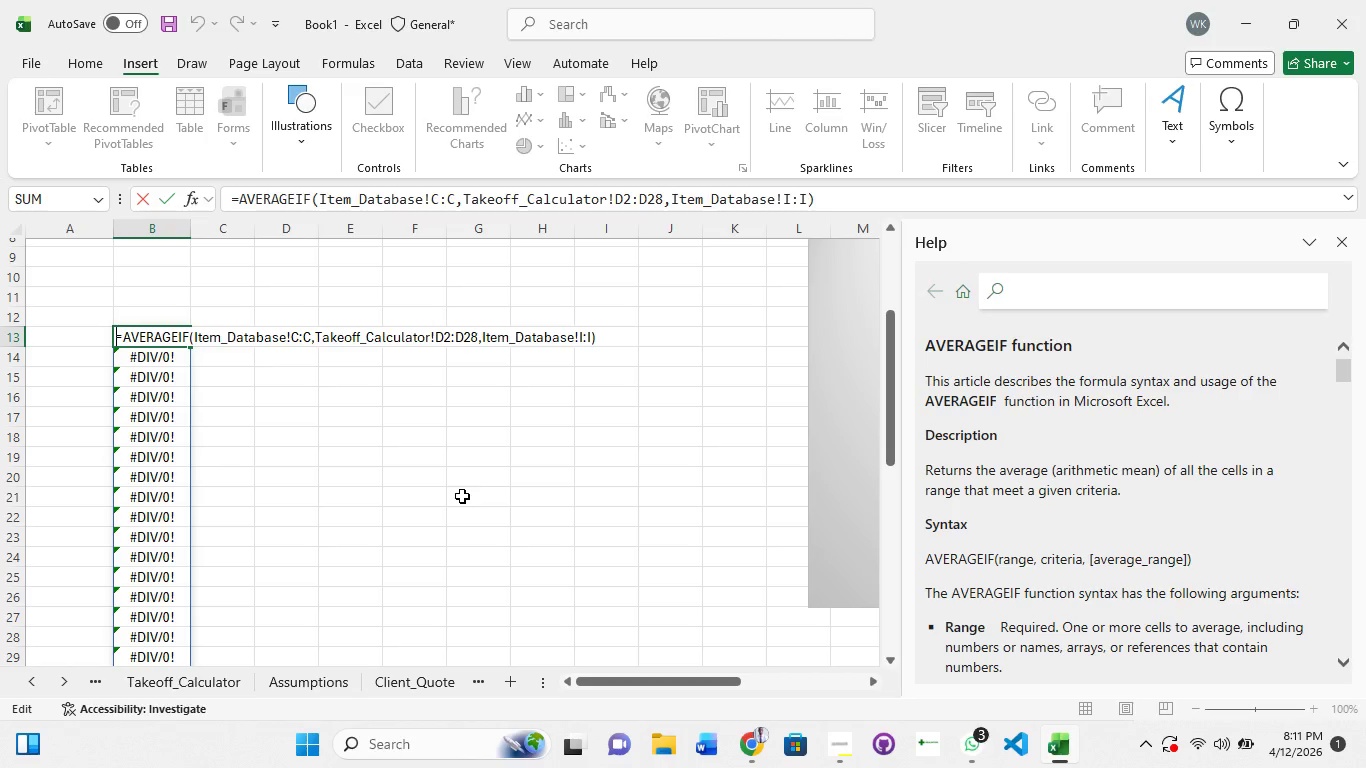 
left_click([236, 343])
 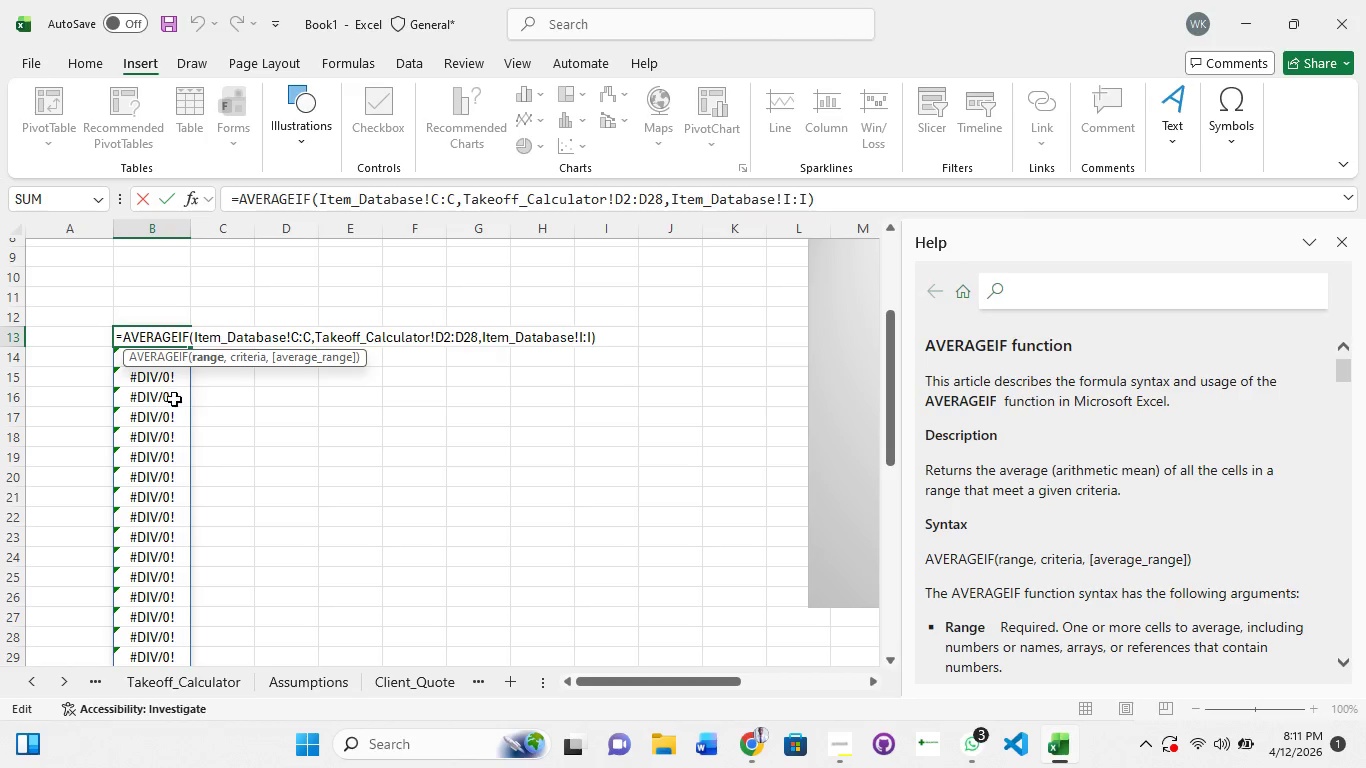 
left_click([159, 373])
 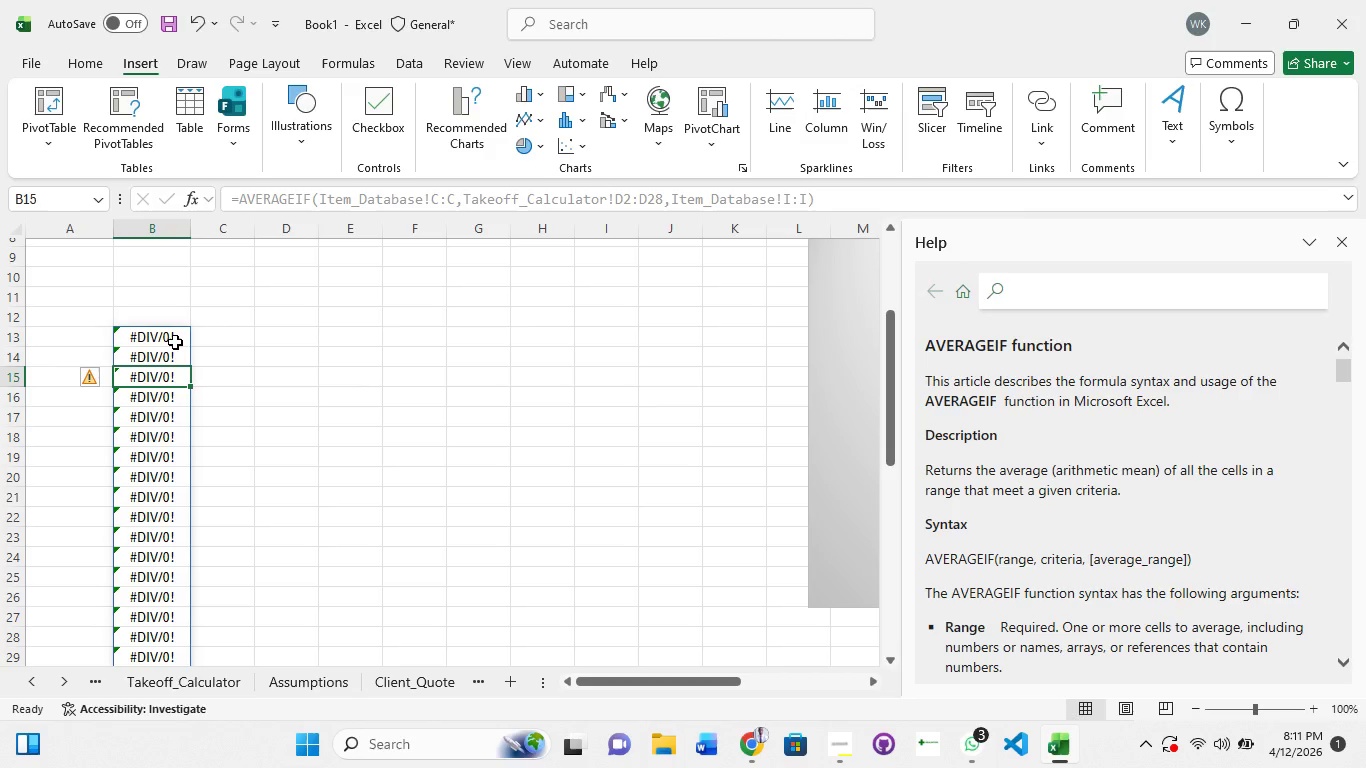 
left_click([175, 338])
 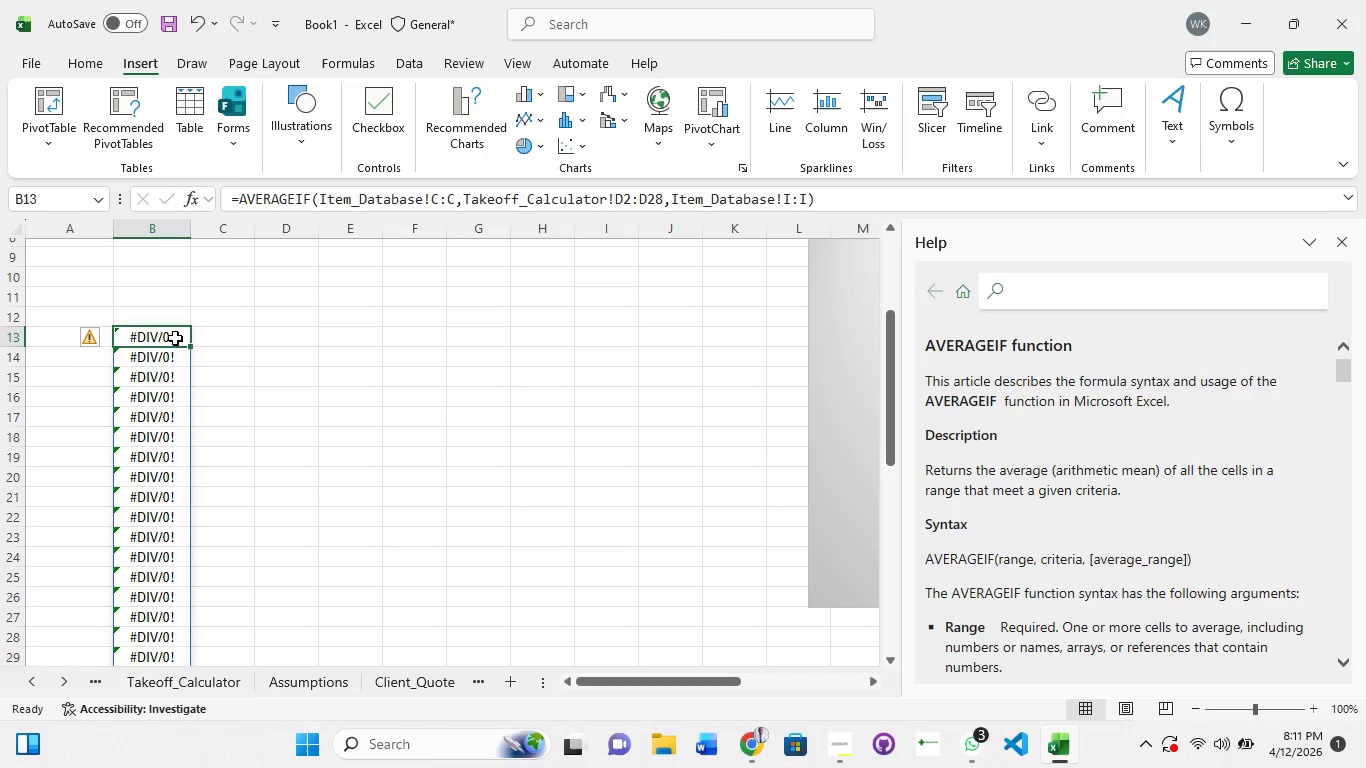 
double_click([175, 338])
 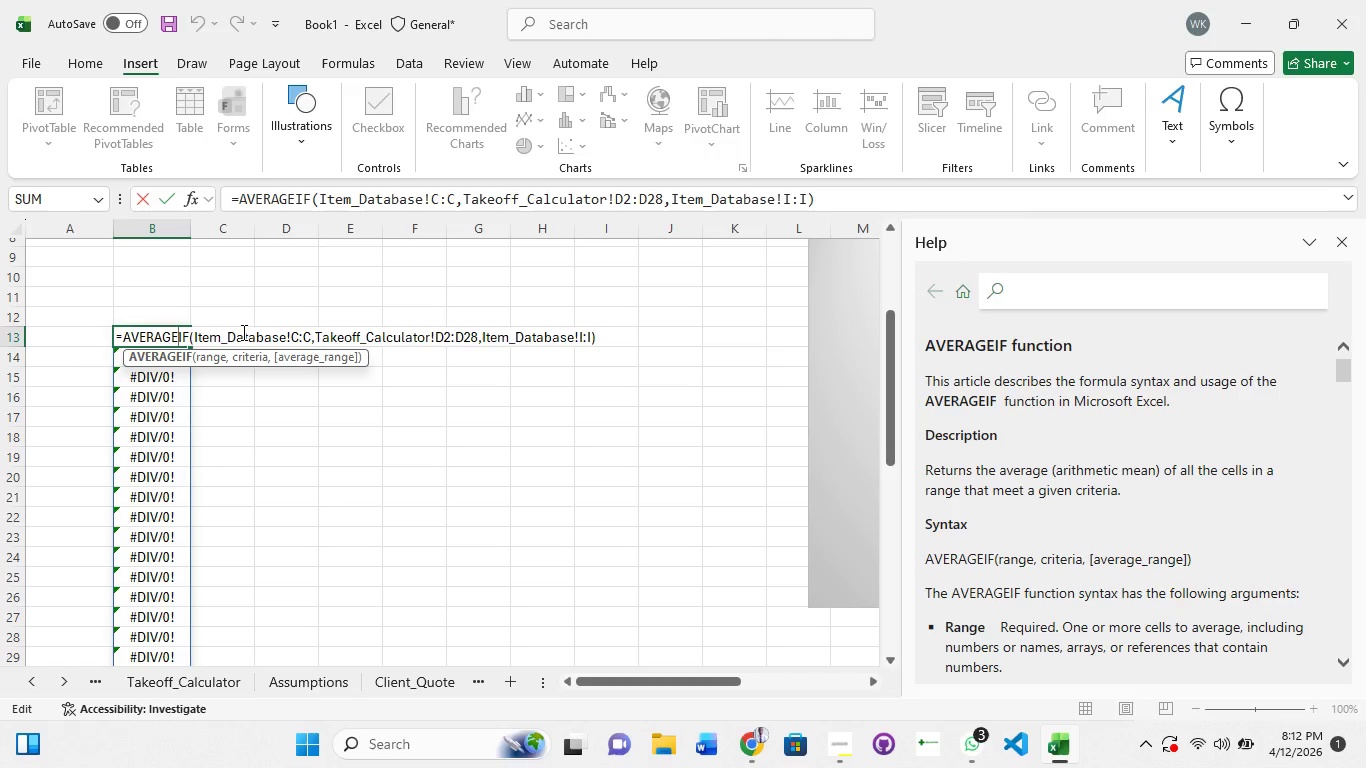 
left_click([233, 334])
 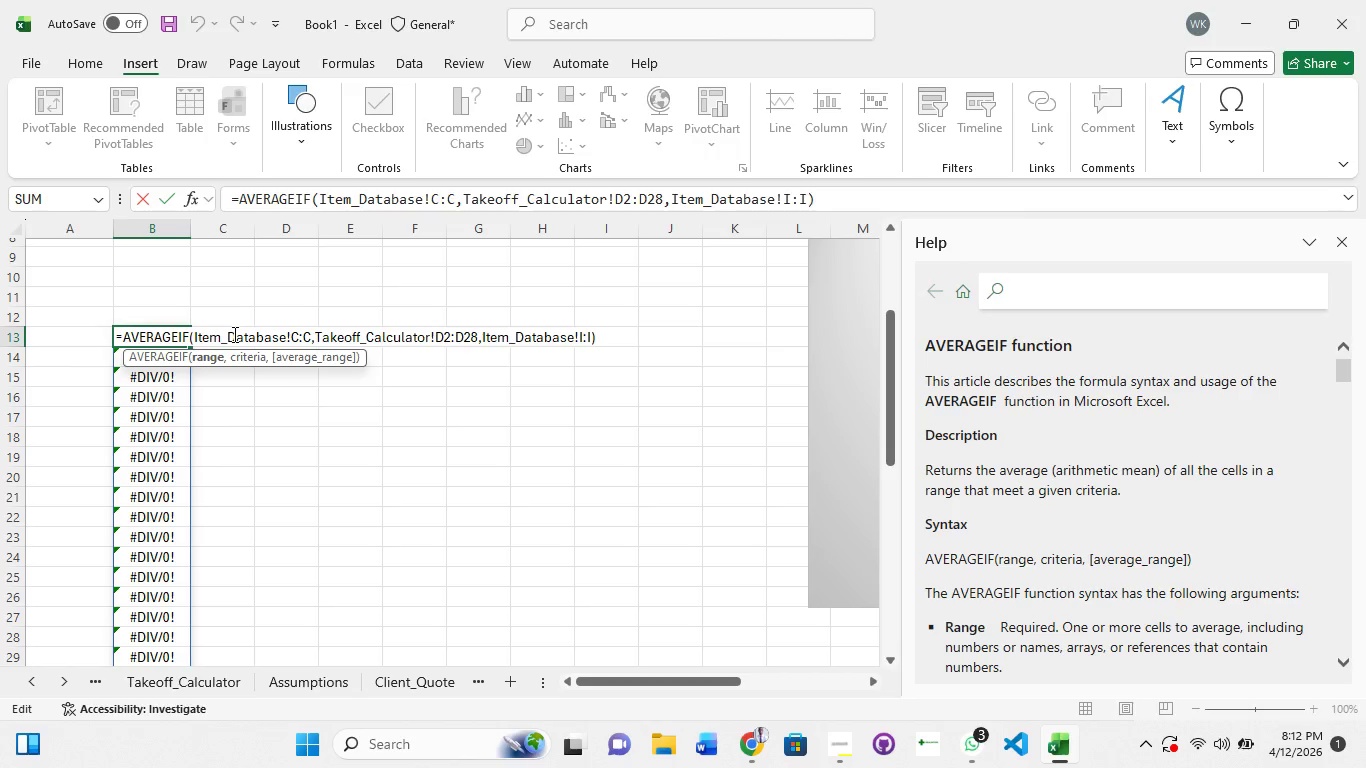 
key(ArrowLeft)
 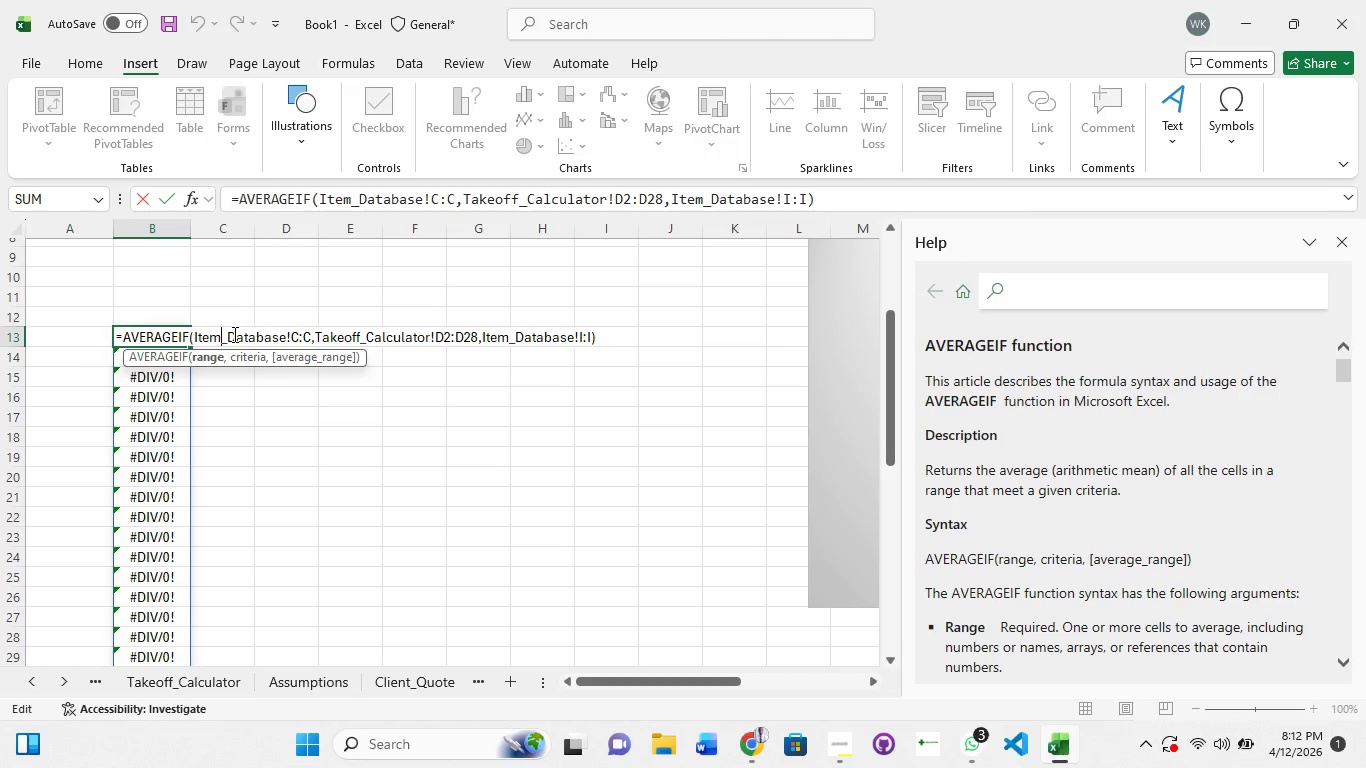 
key(ArrowLeft)
 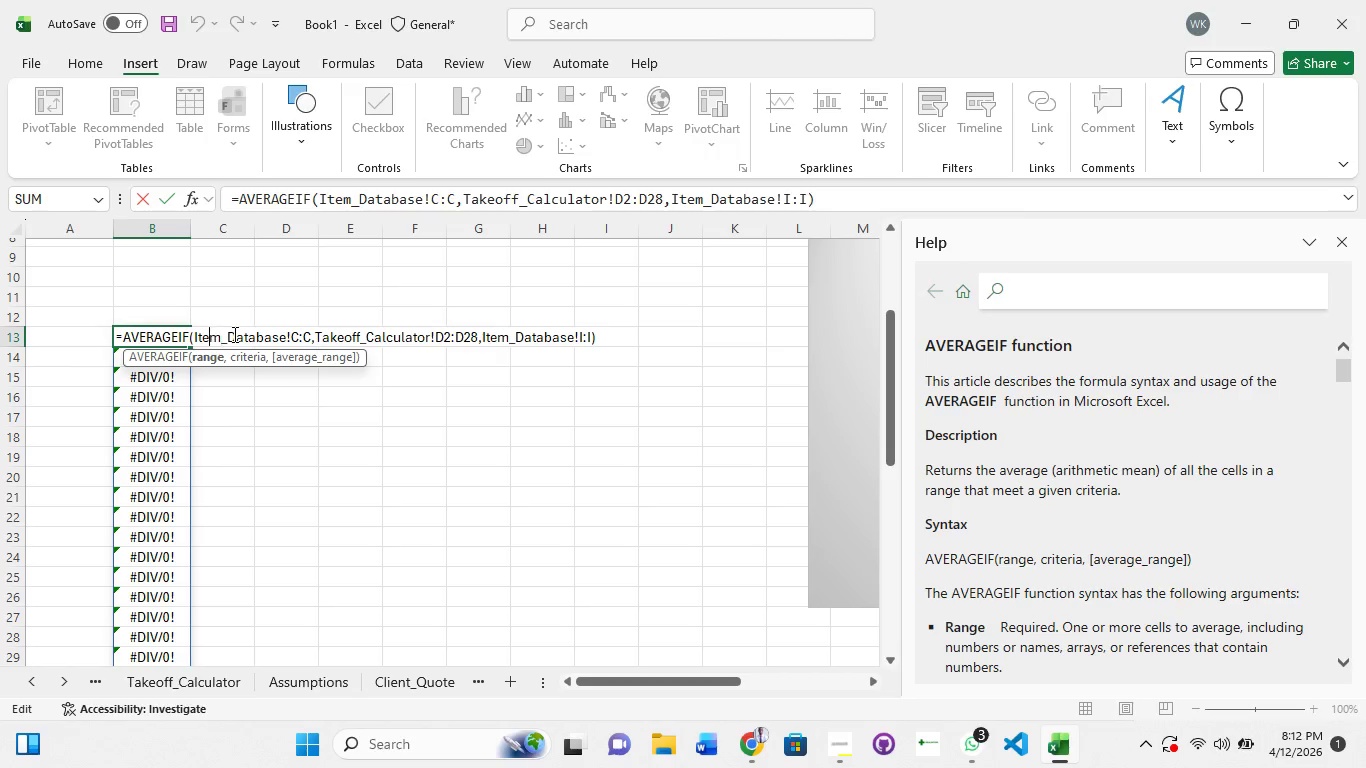 
key(ArrowLeft)
 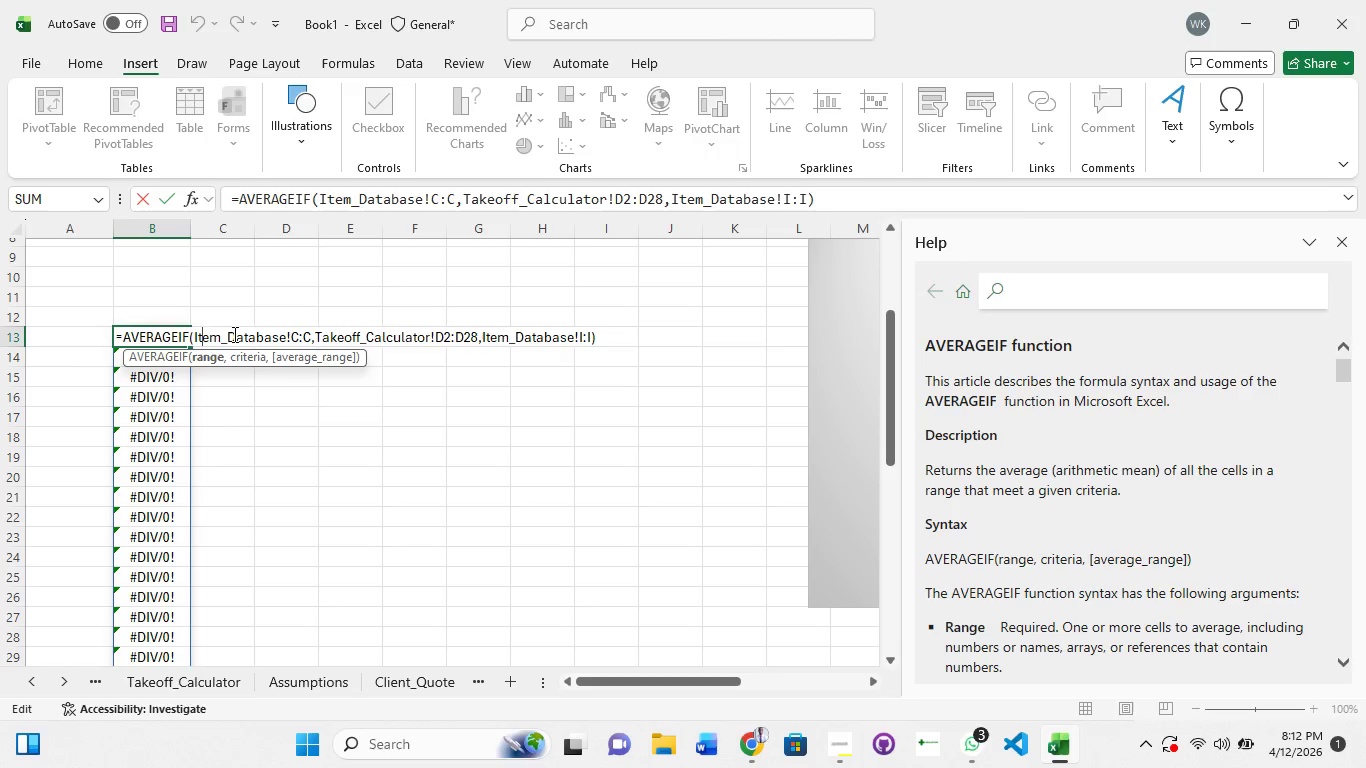 
key(ArrowLeft)
 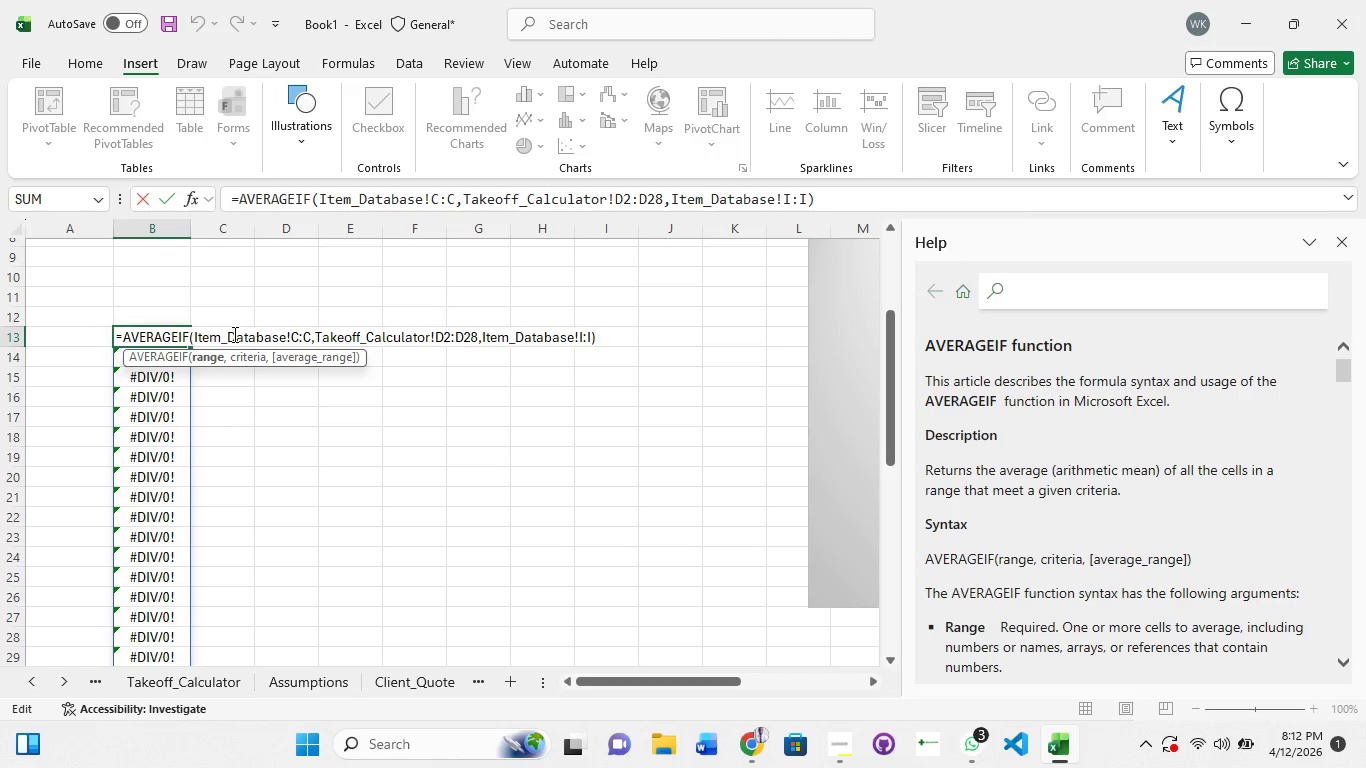 
key(ArrowLeft)
 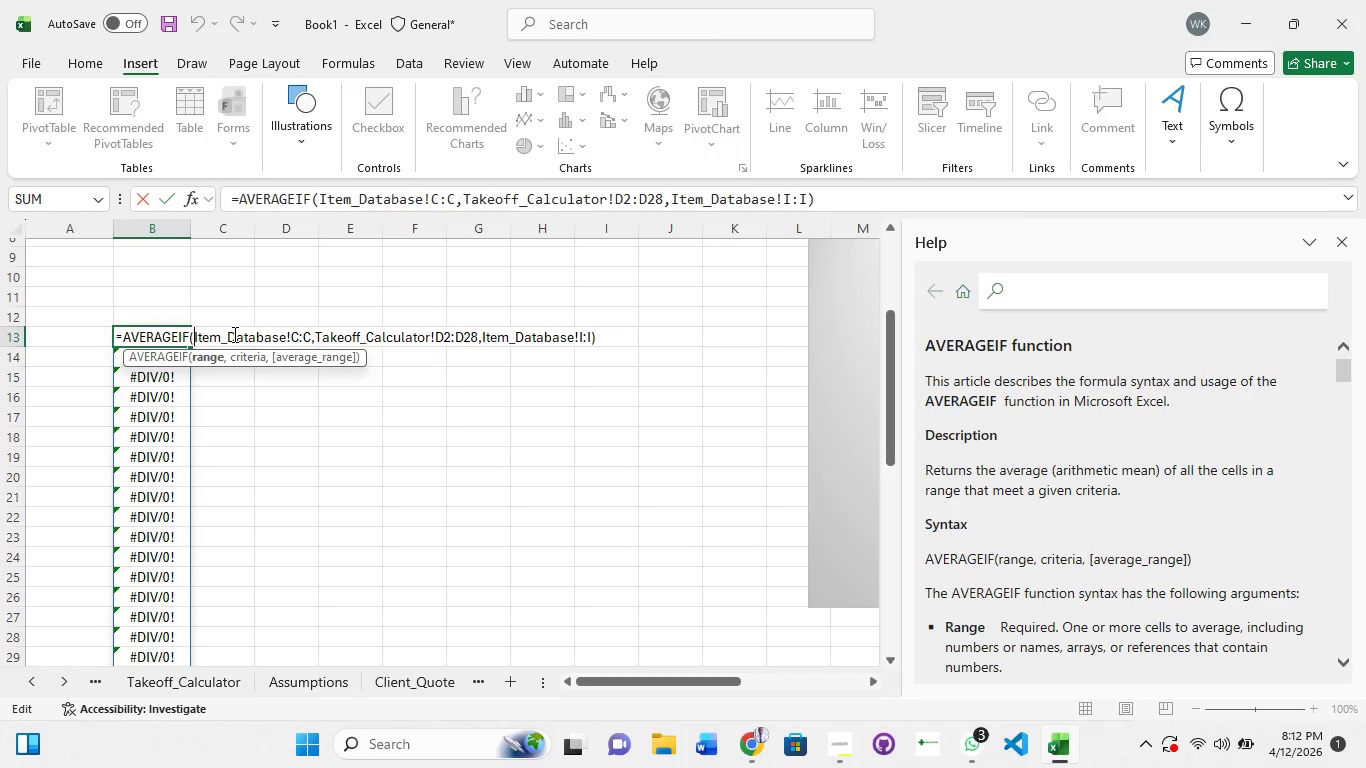 
key(ArrowLeft)
 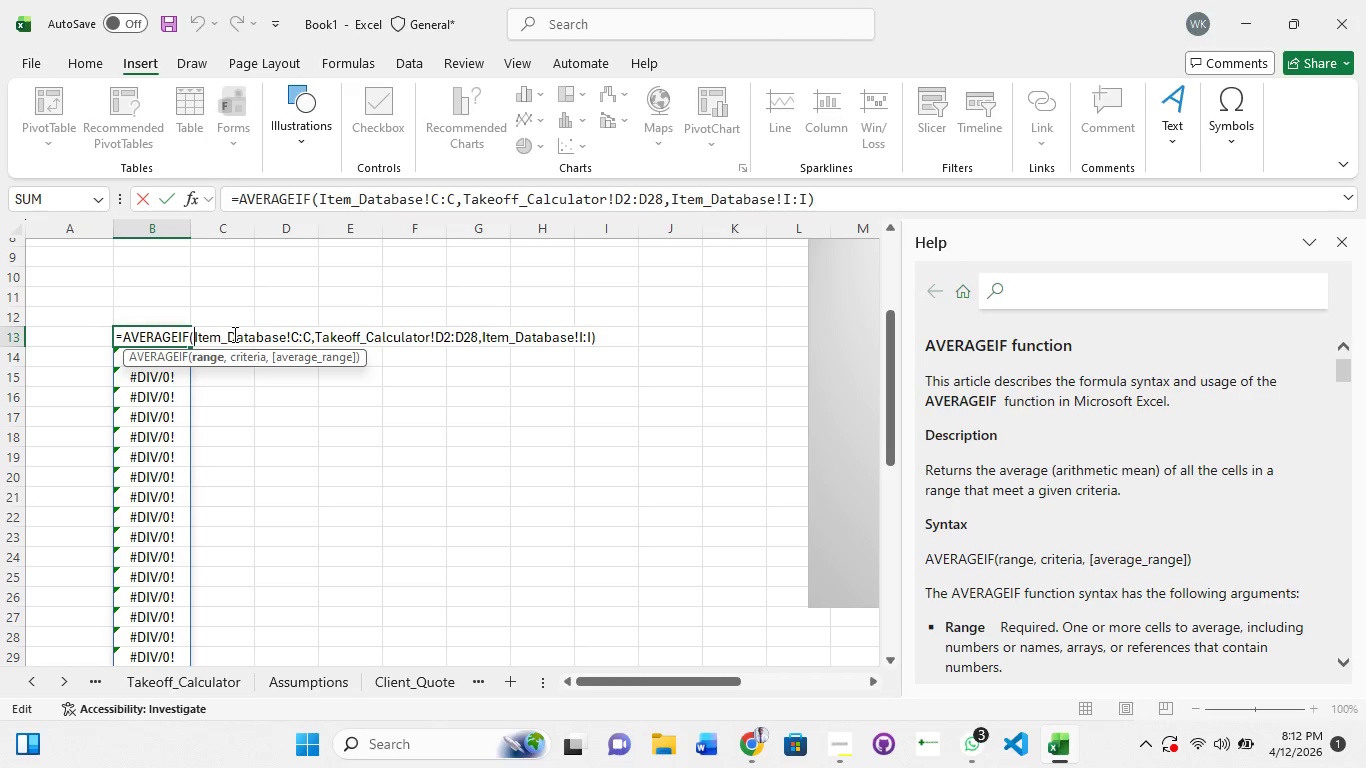 
key(Quote)
 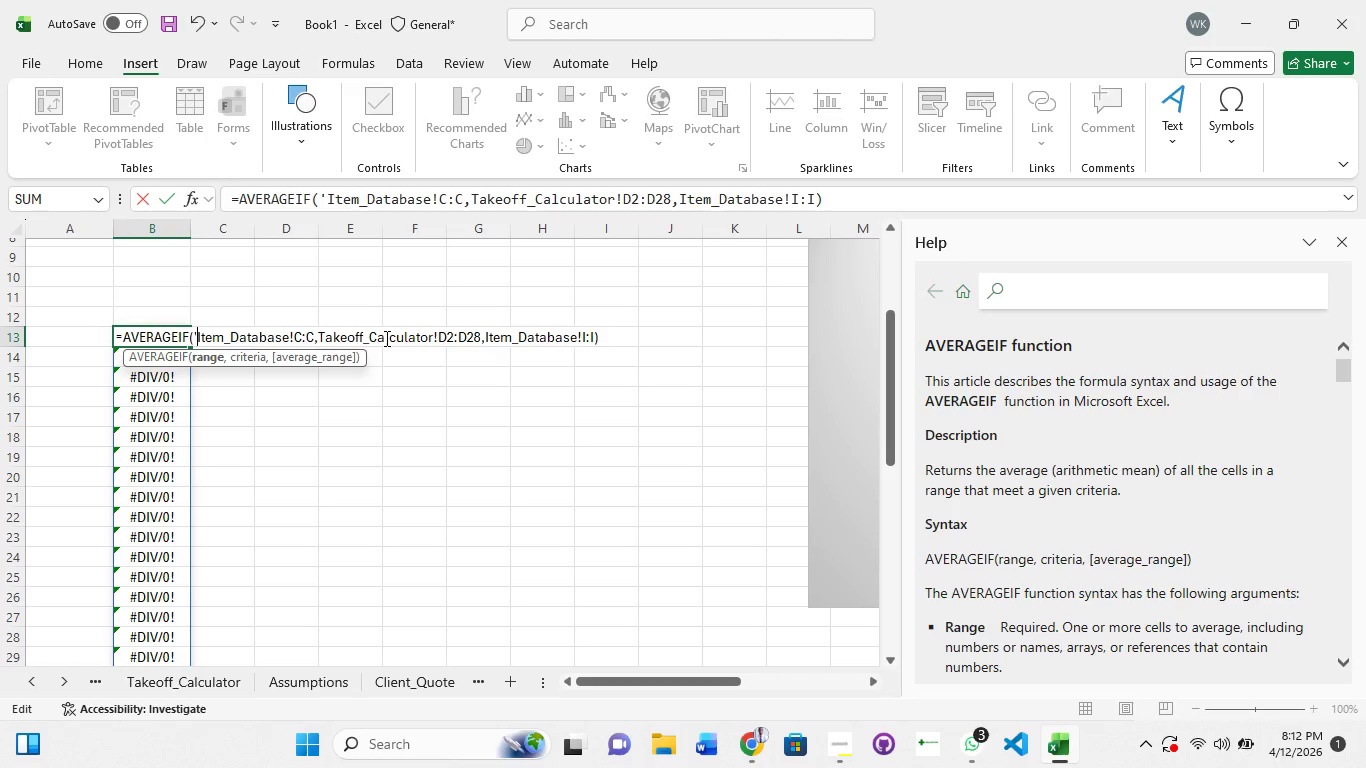 
left_click([385, 338])
 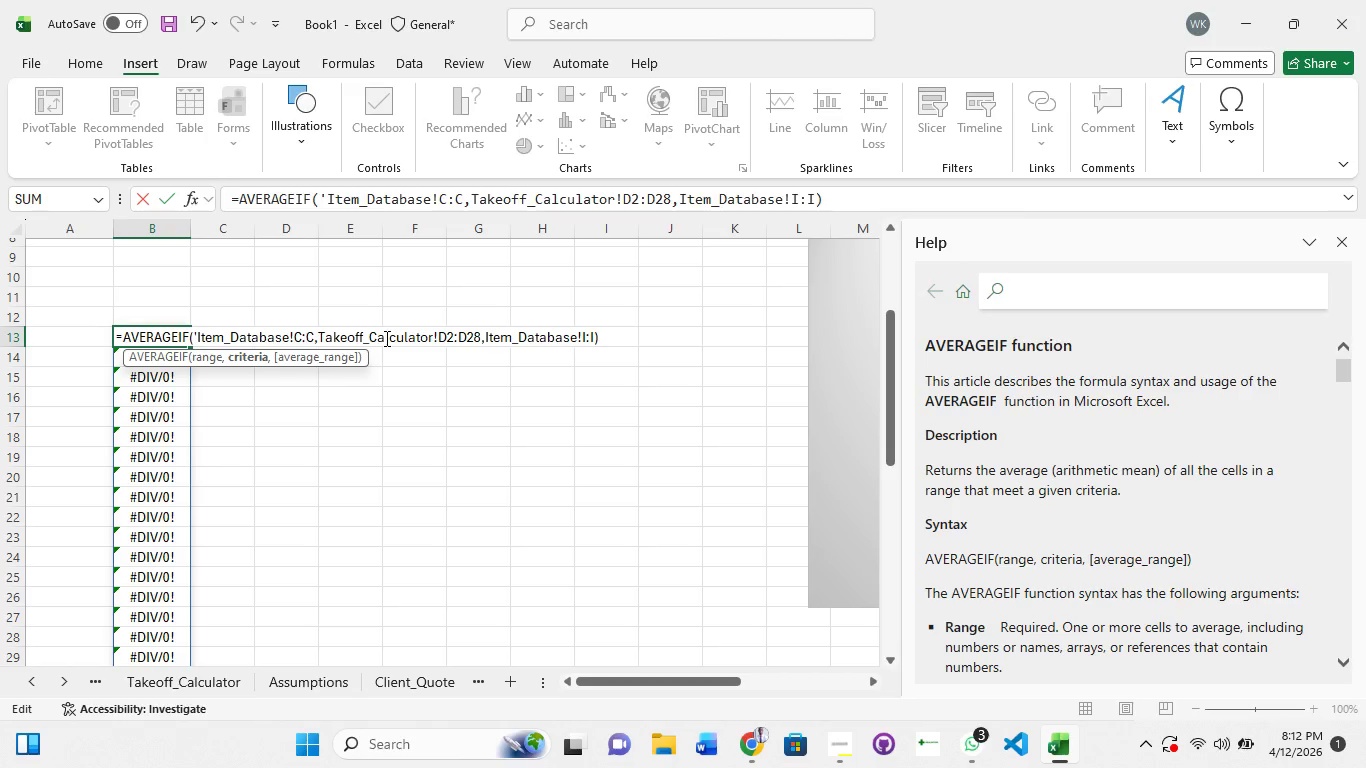 
key(ArrowLeft)
 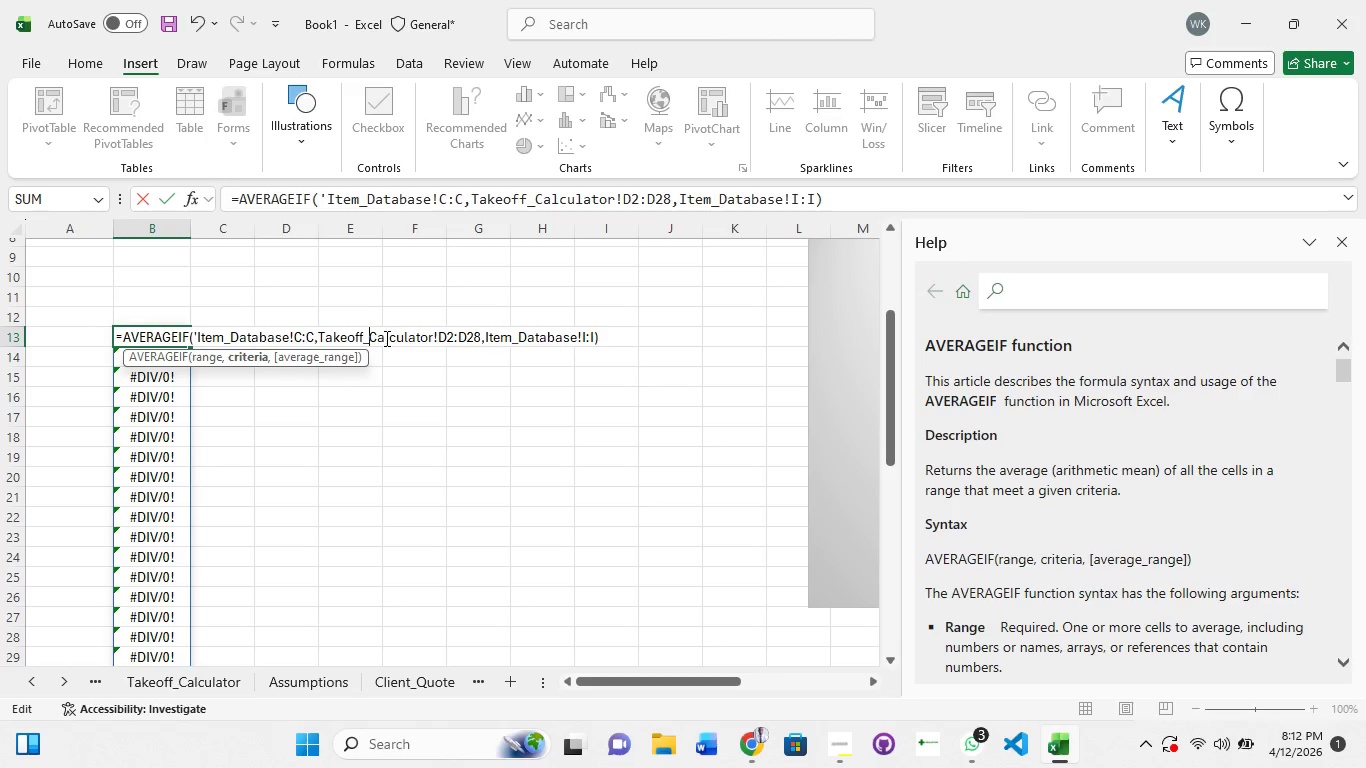 
key(ArrowLeft)
 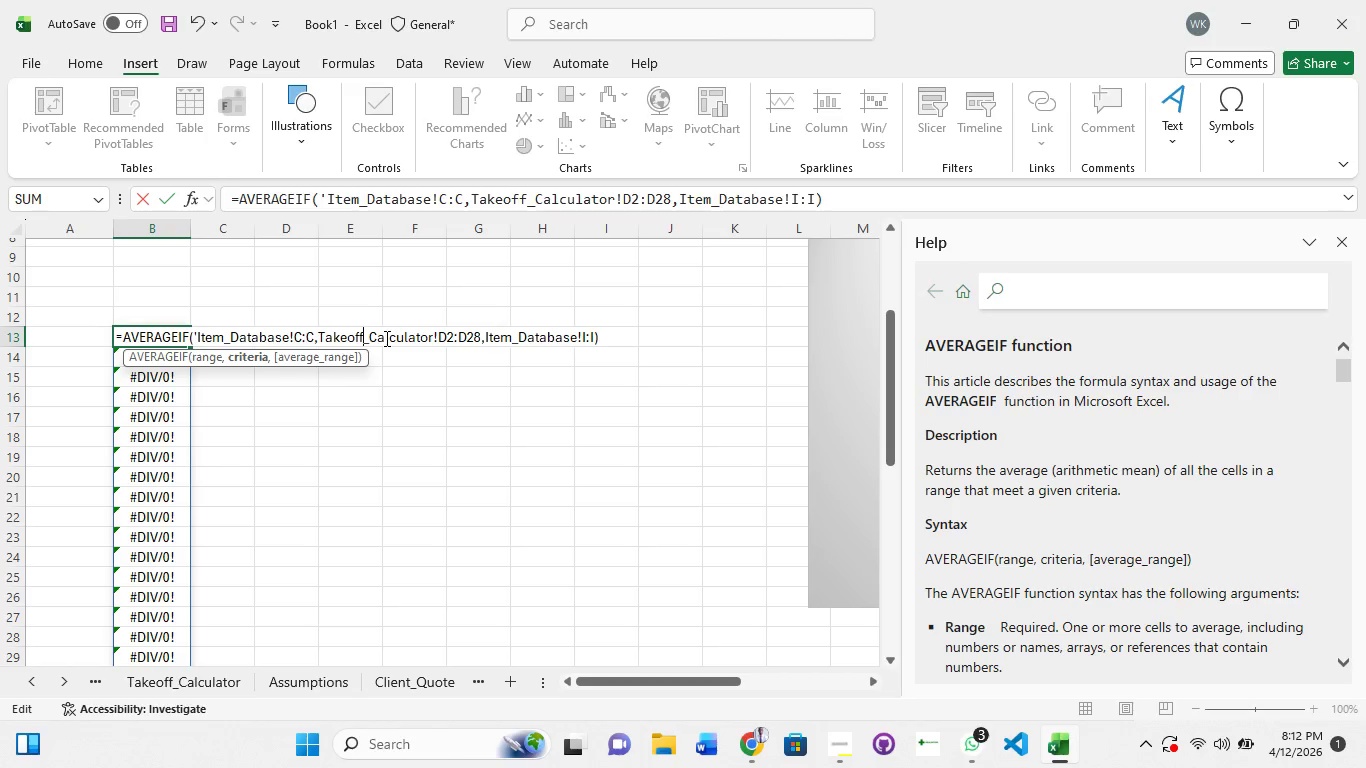 
key(ArrowLeft)
 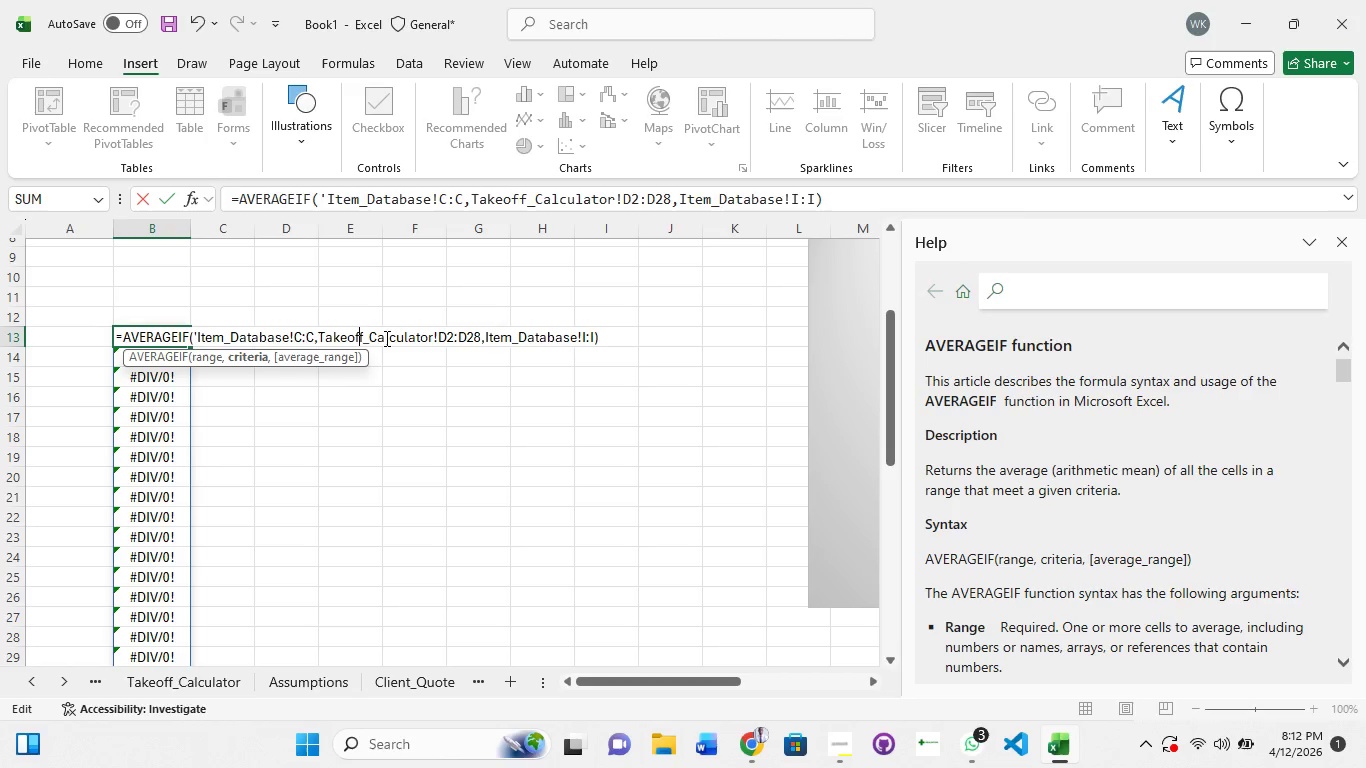 
key(ArrowLeft)
 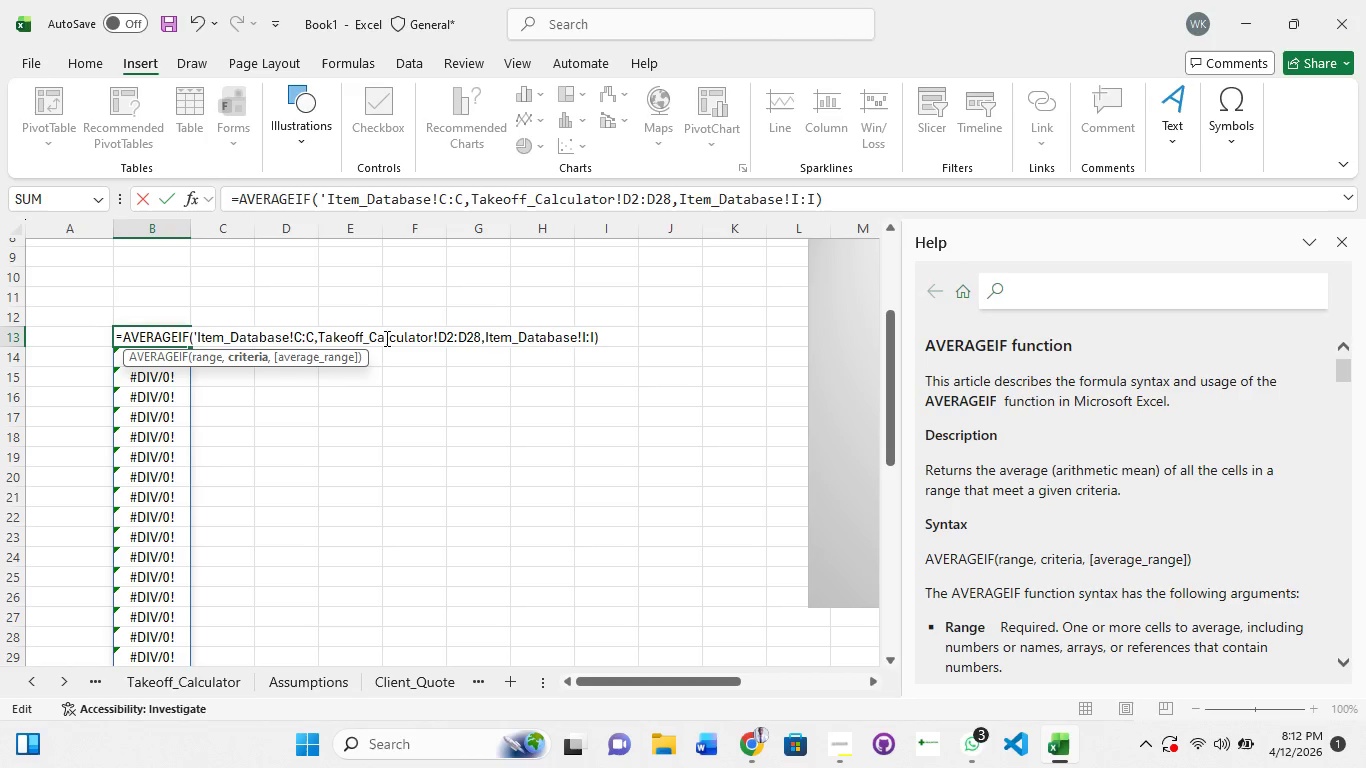 
key(ArrowLeft)
 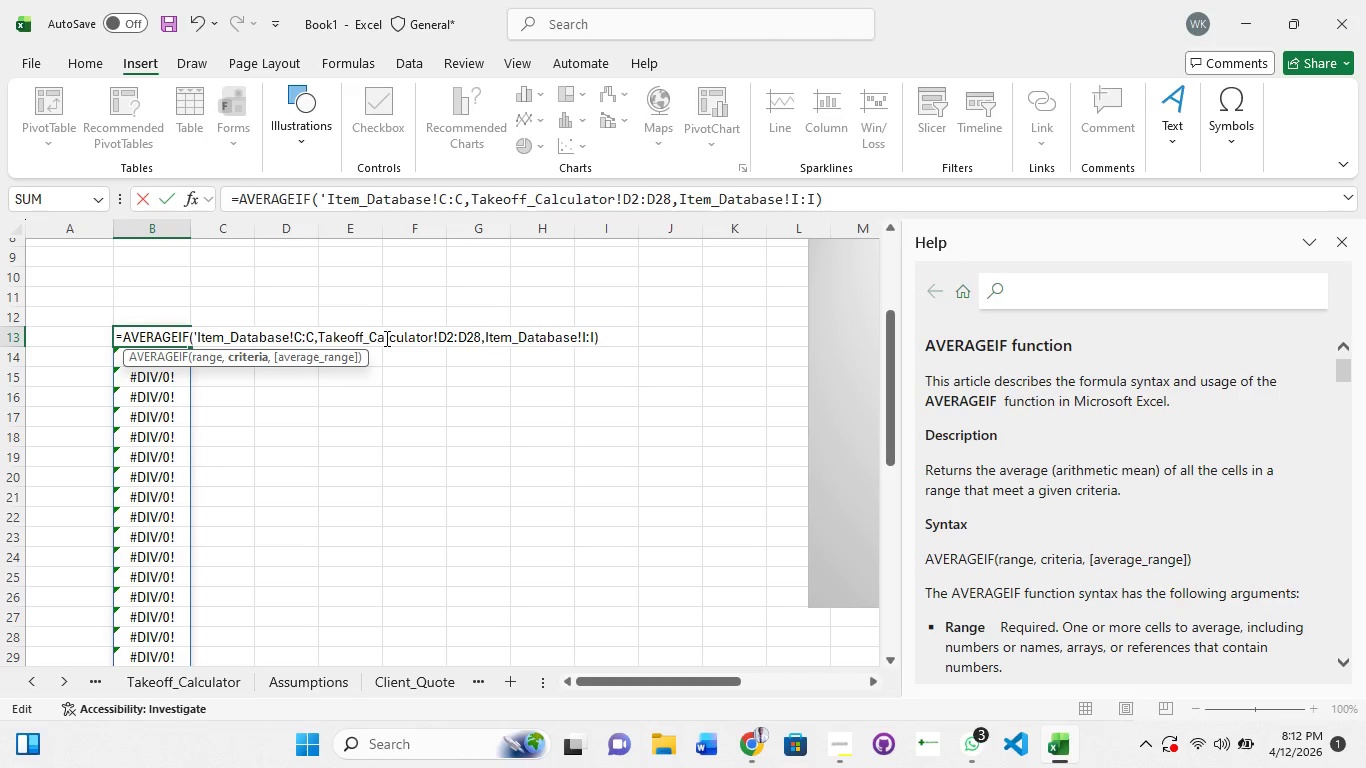 
key(ArrowLeft)
 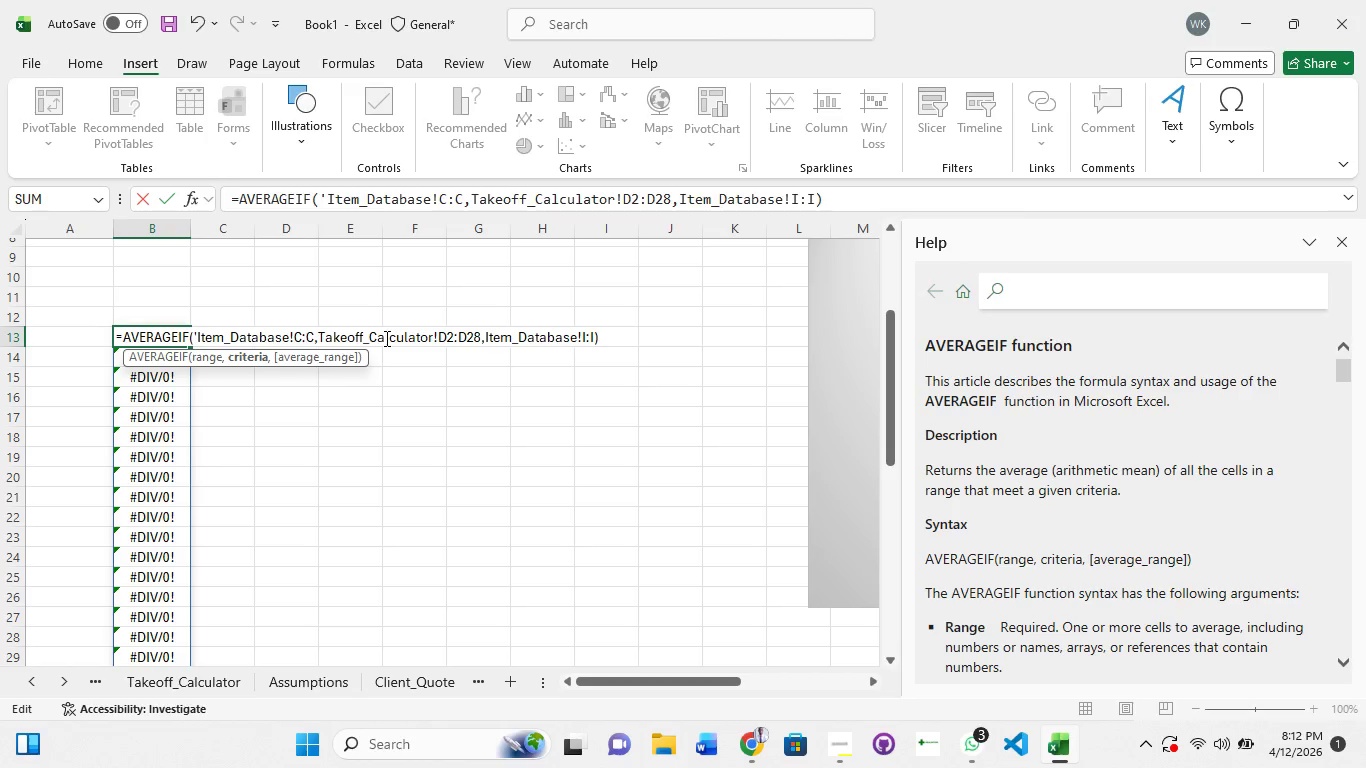 
key(ArrowLeft)
 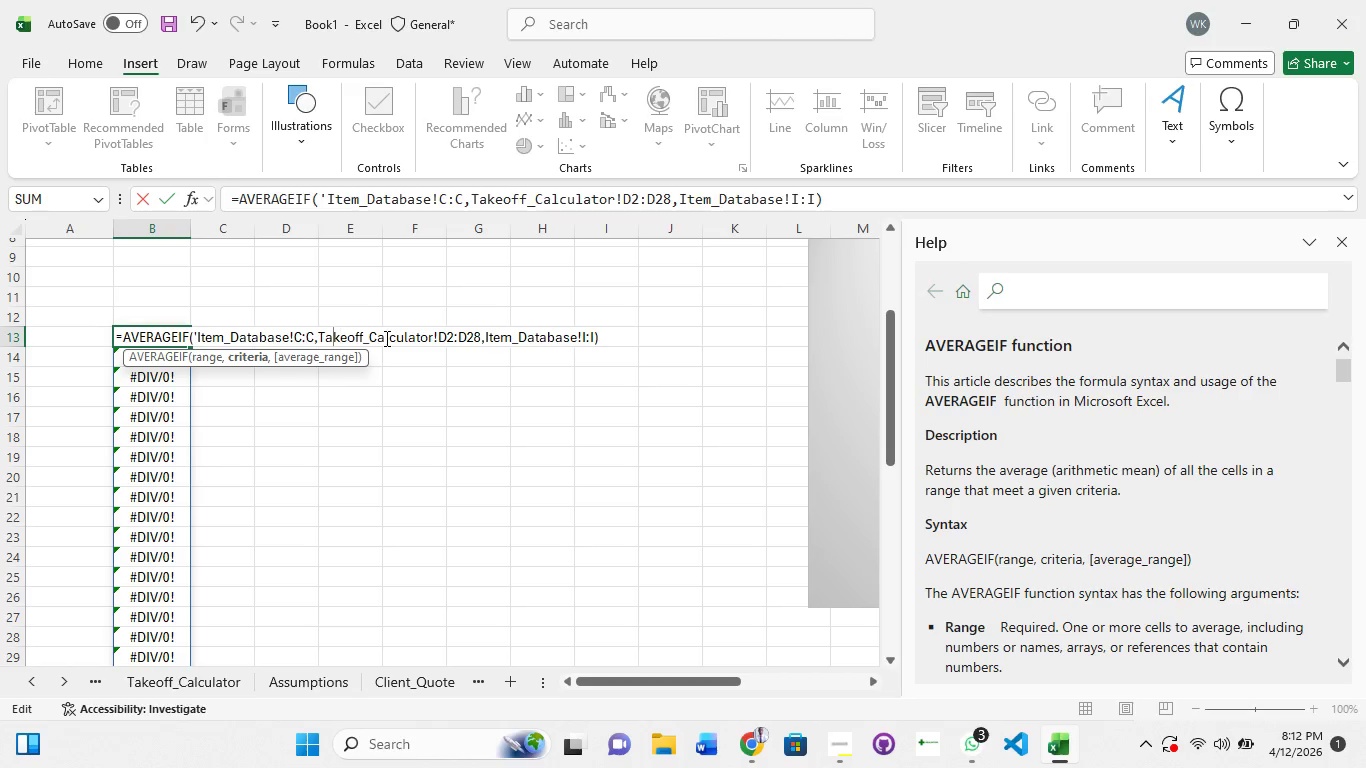 
key(ArrowLeft)
 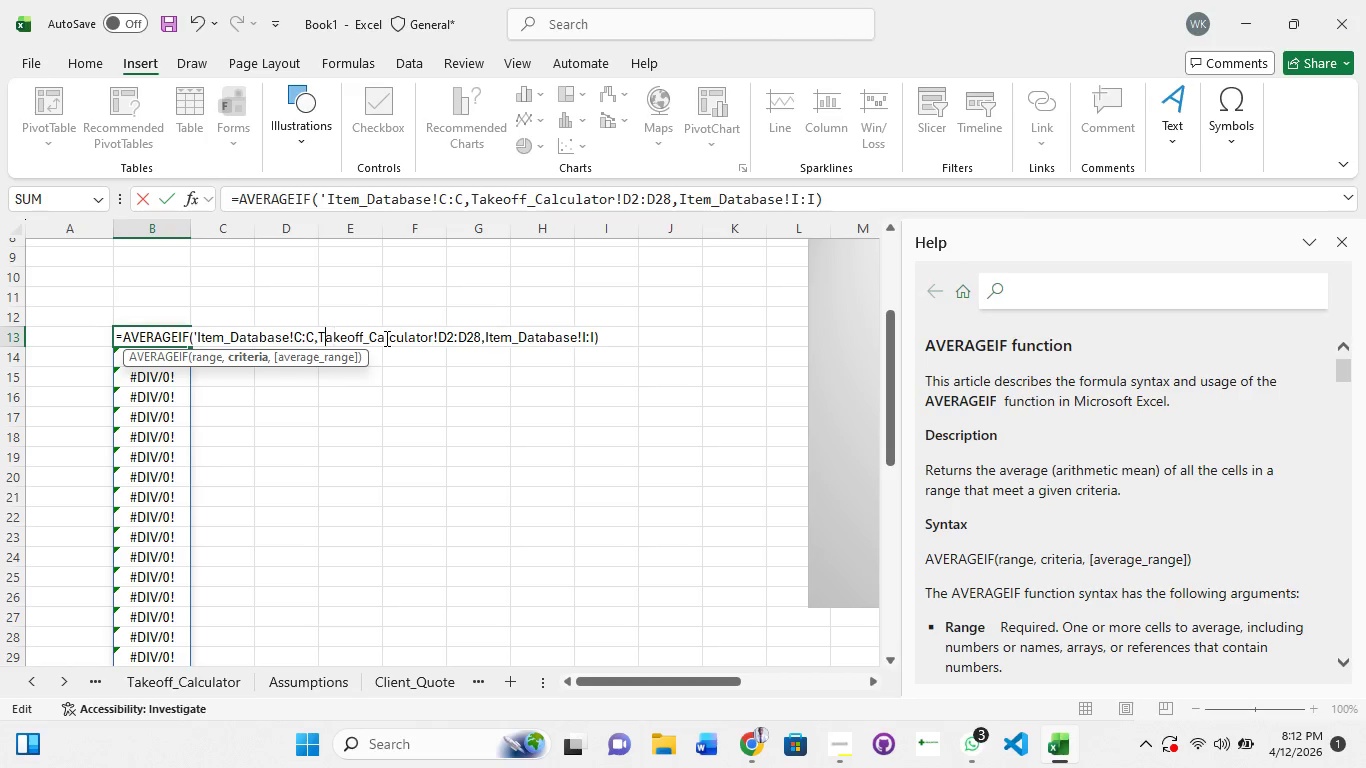 
key(ArrowLeft)
 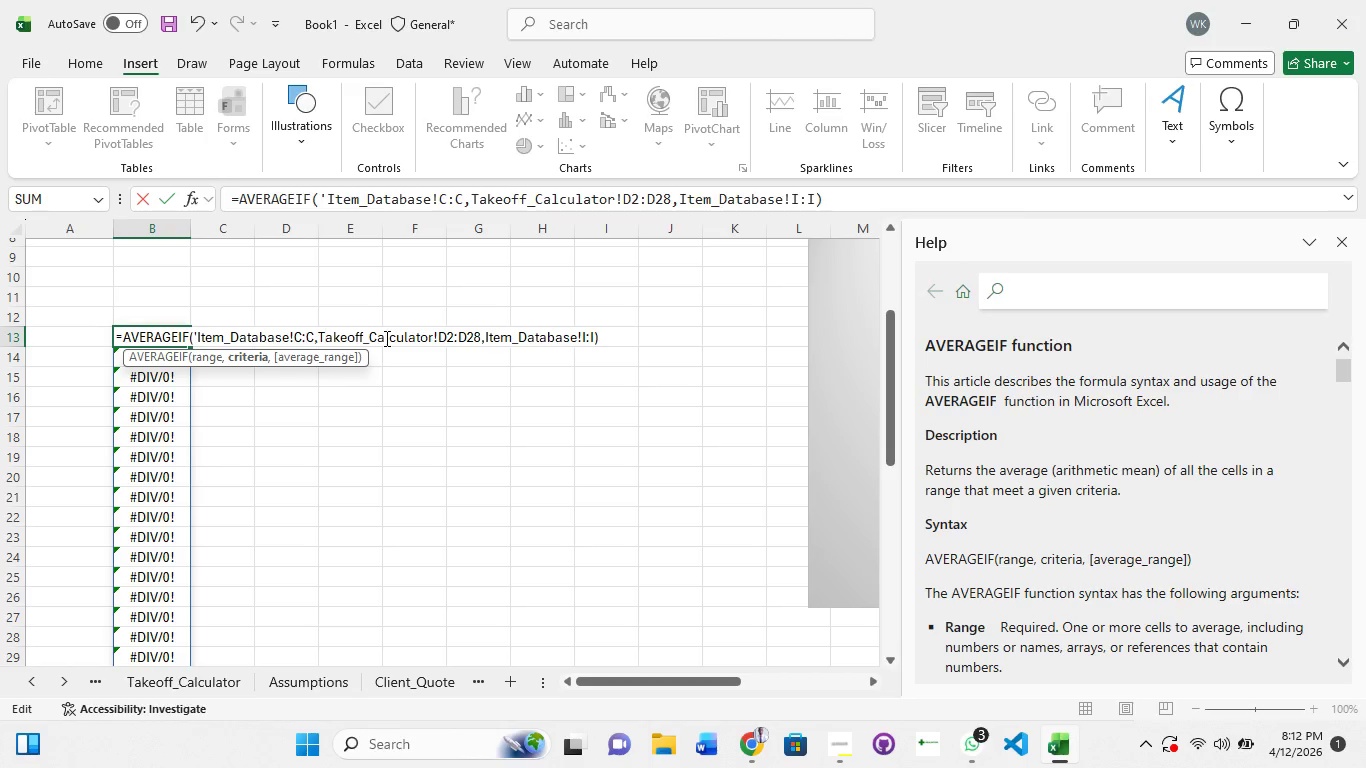 
key(ArrowLeft)
 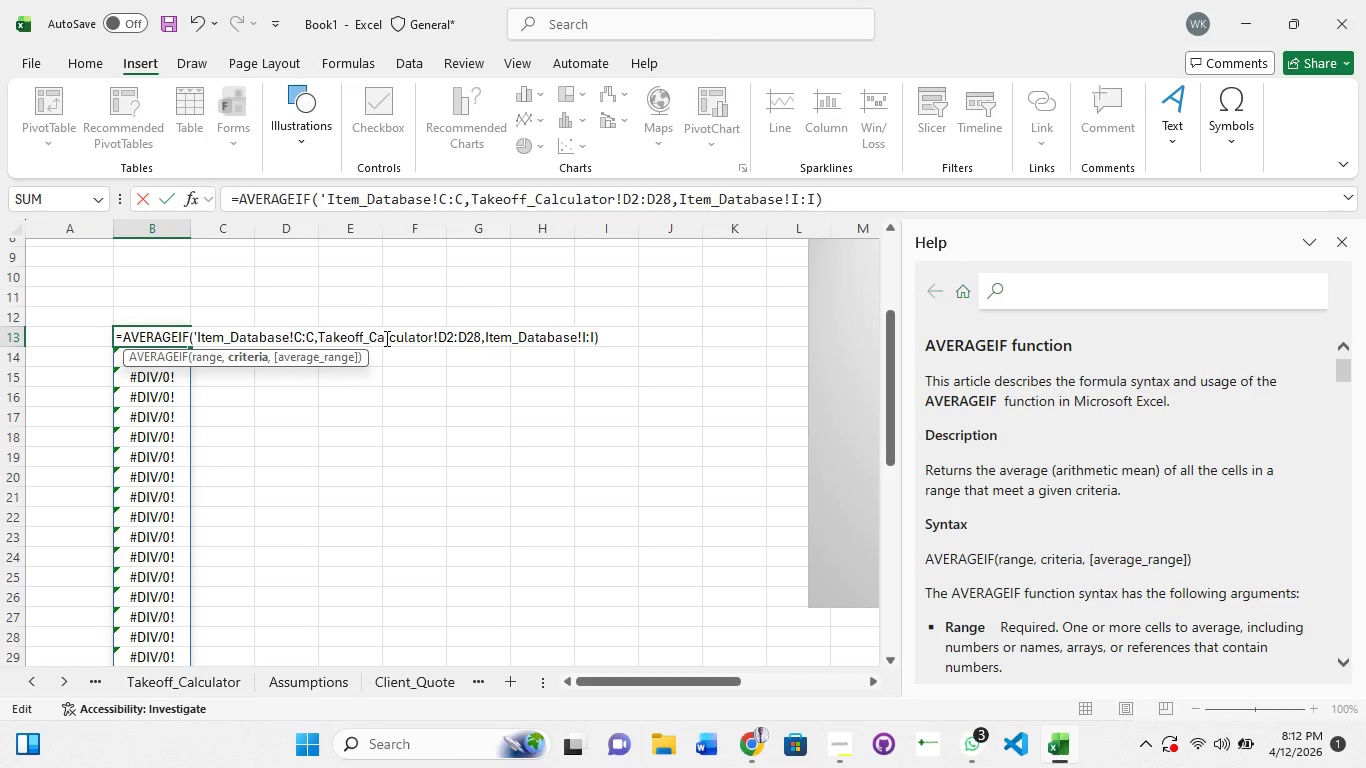 
key(Quote)
 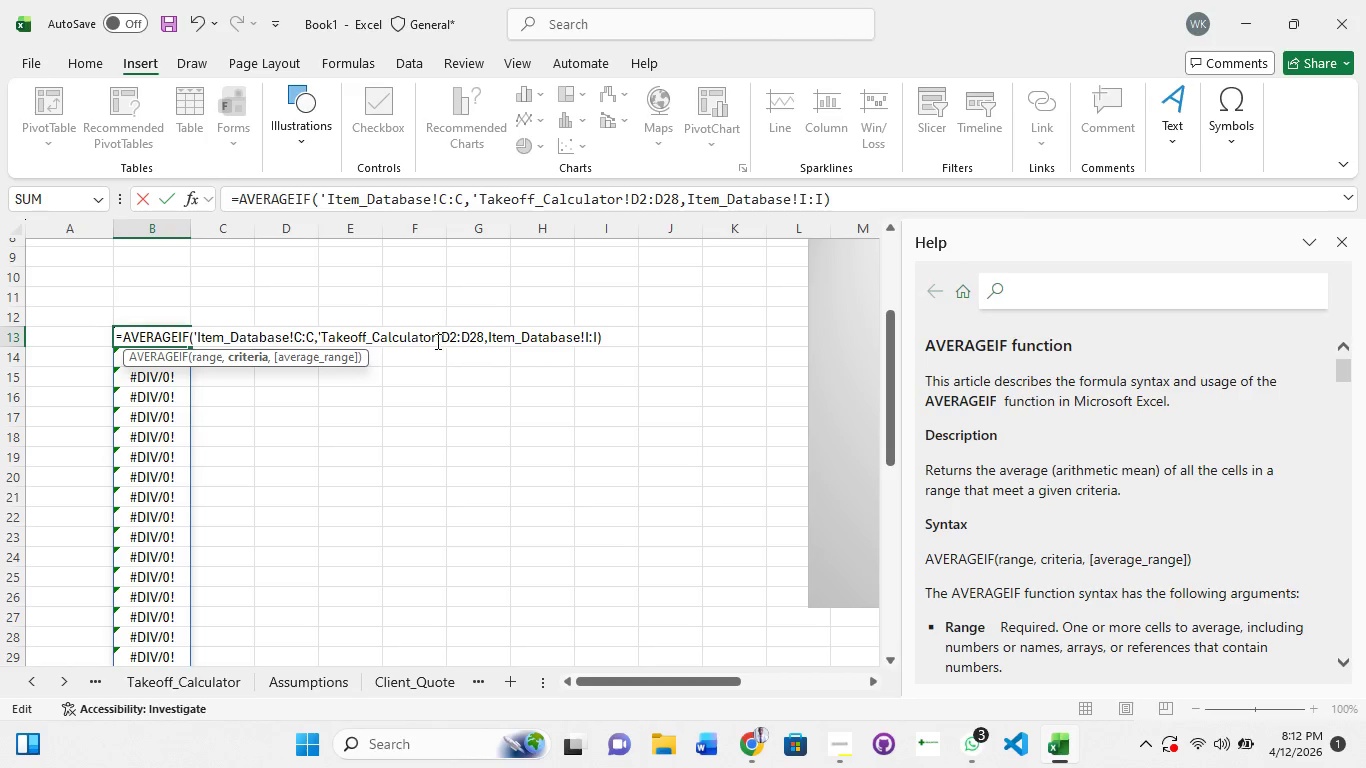 
left_click([433, 336])
 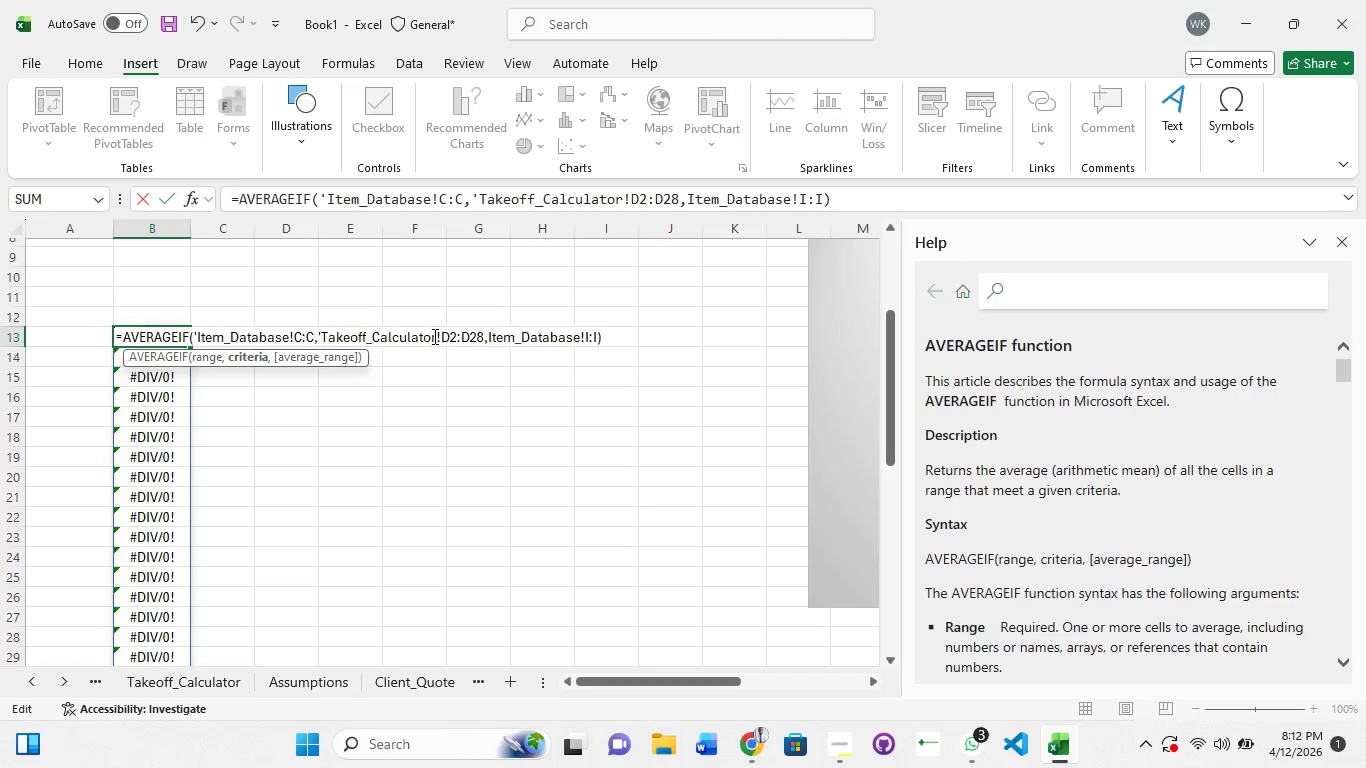 
key(ArrowRight)
 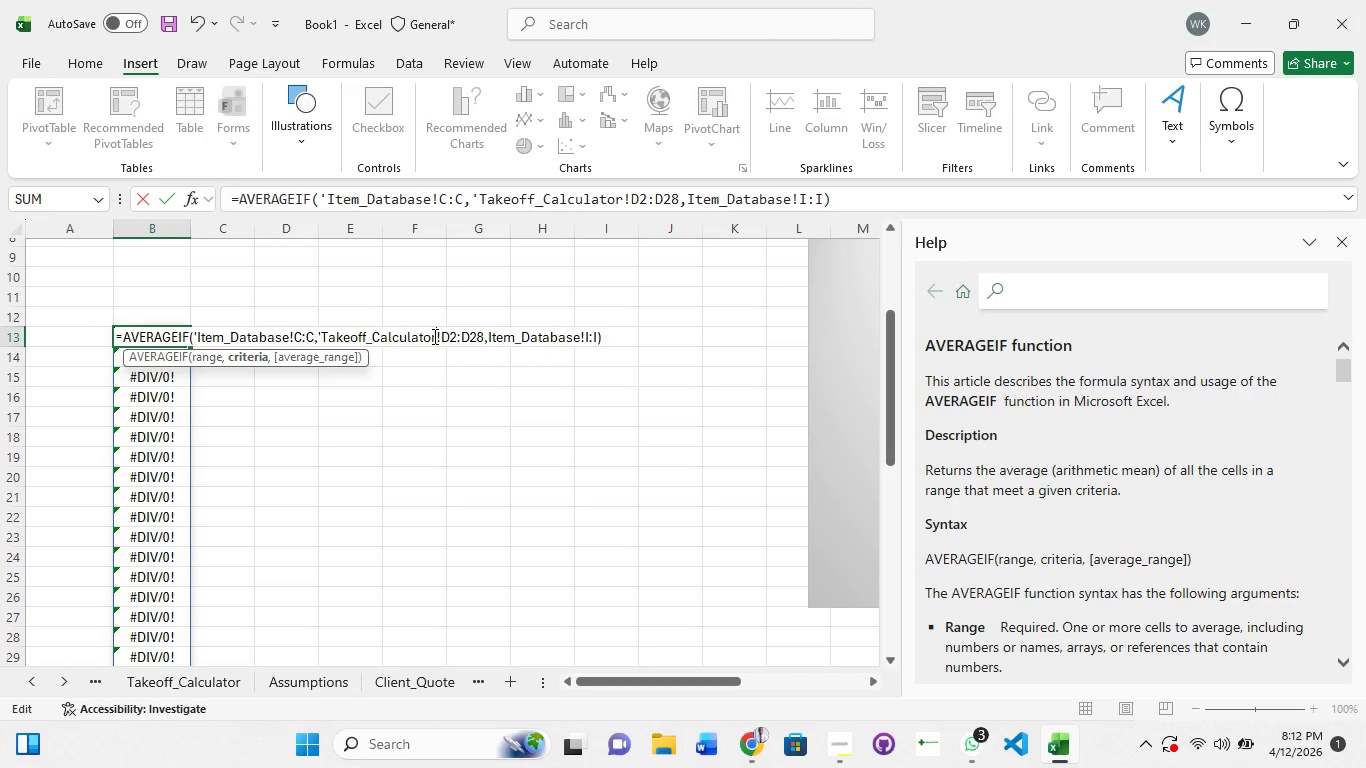 
key(Quote)
 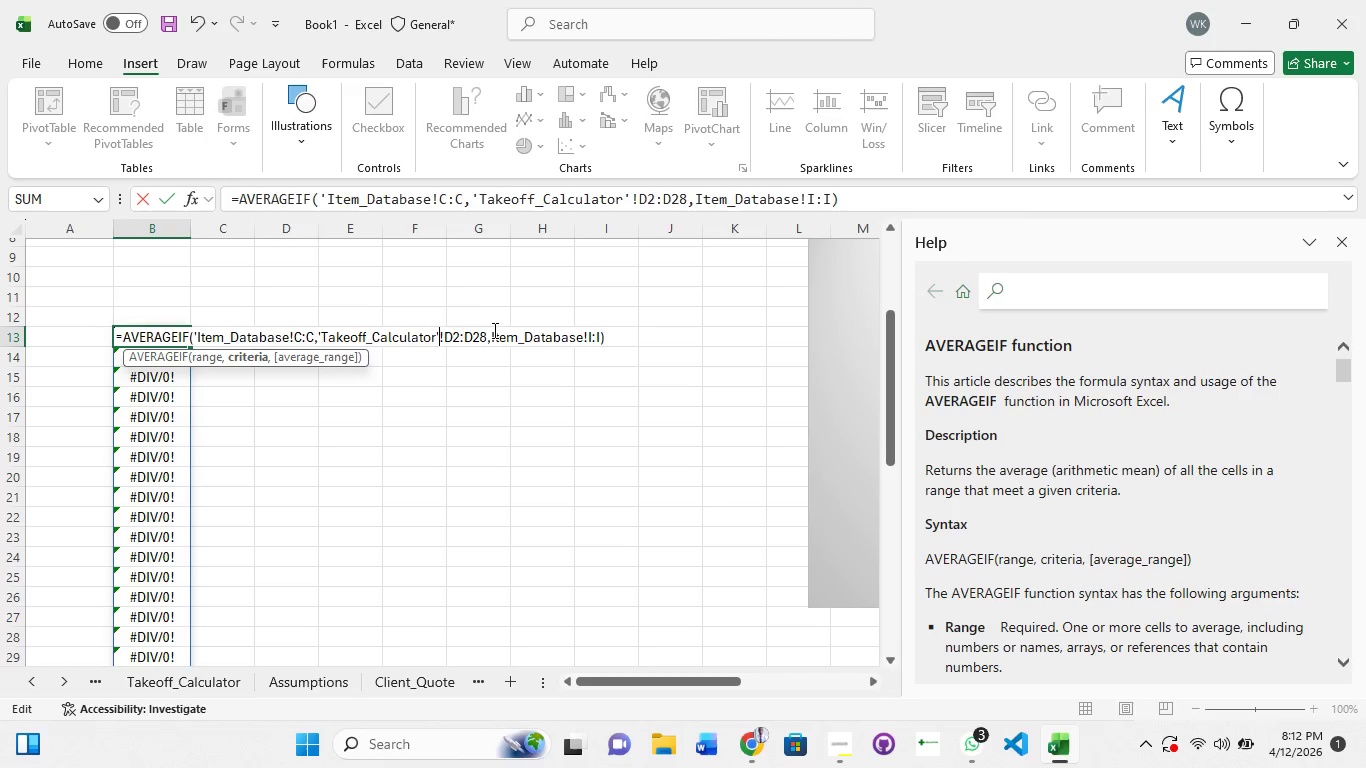 
wait(5.17)
 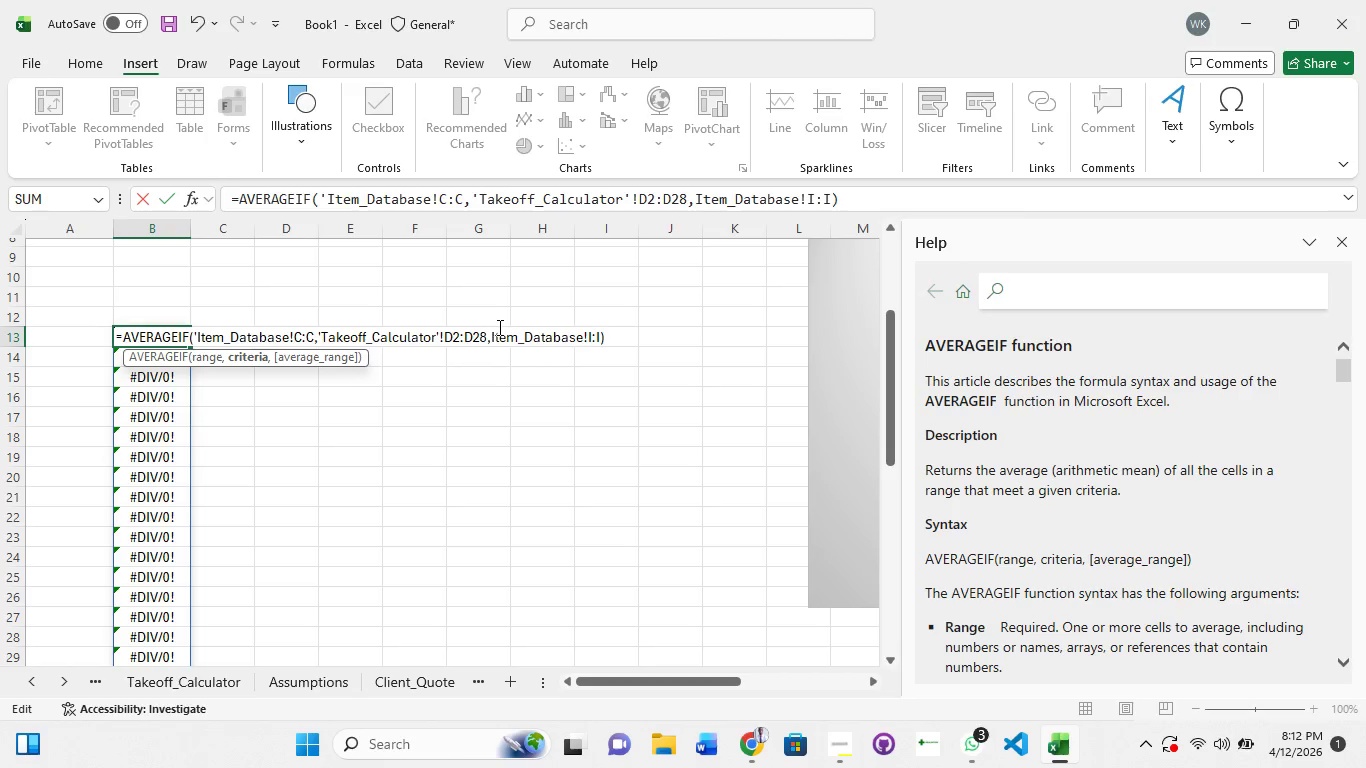 
left_click([491, 335])
 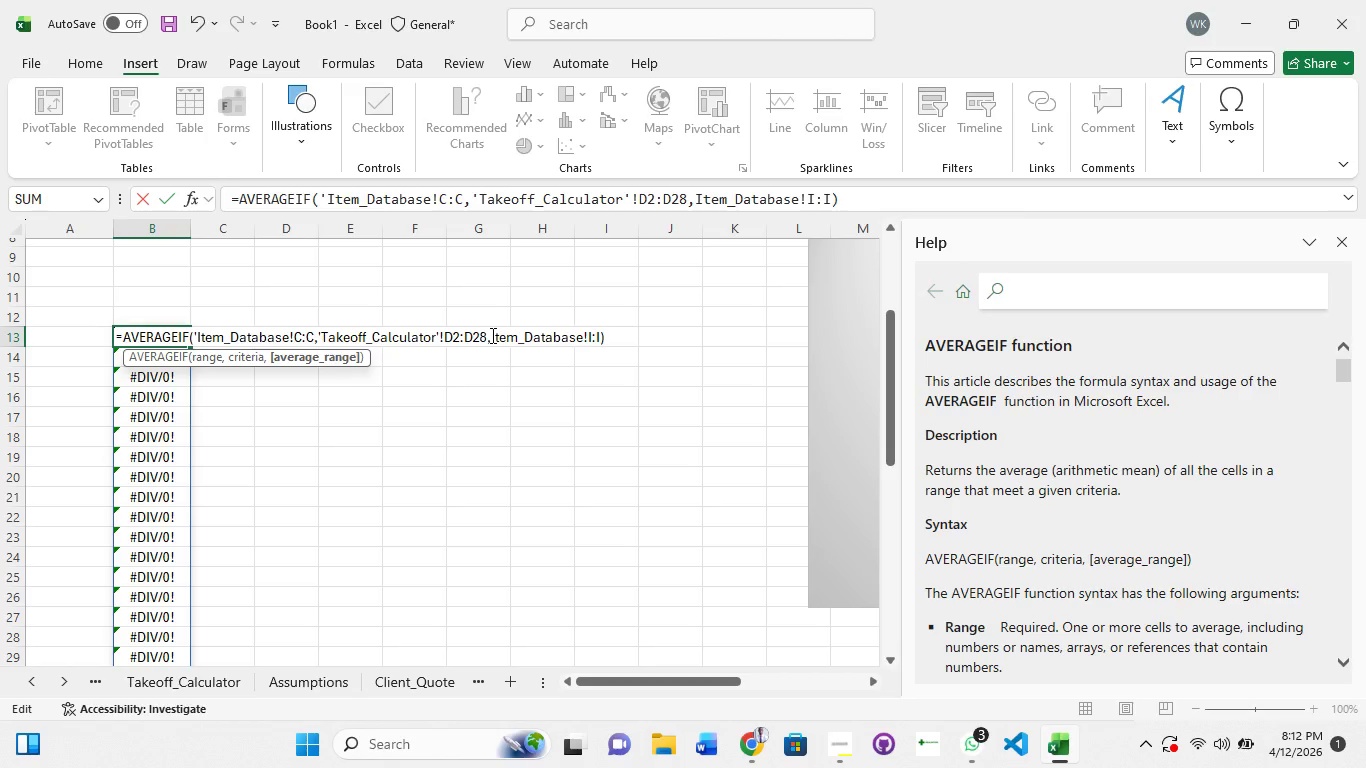 
key(Quote)
 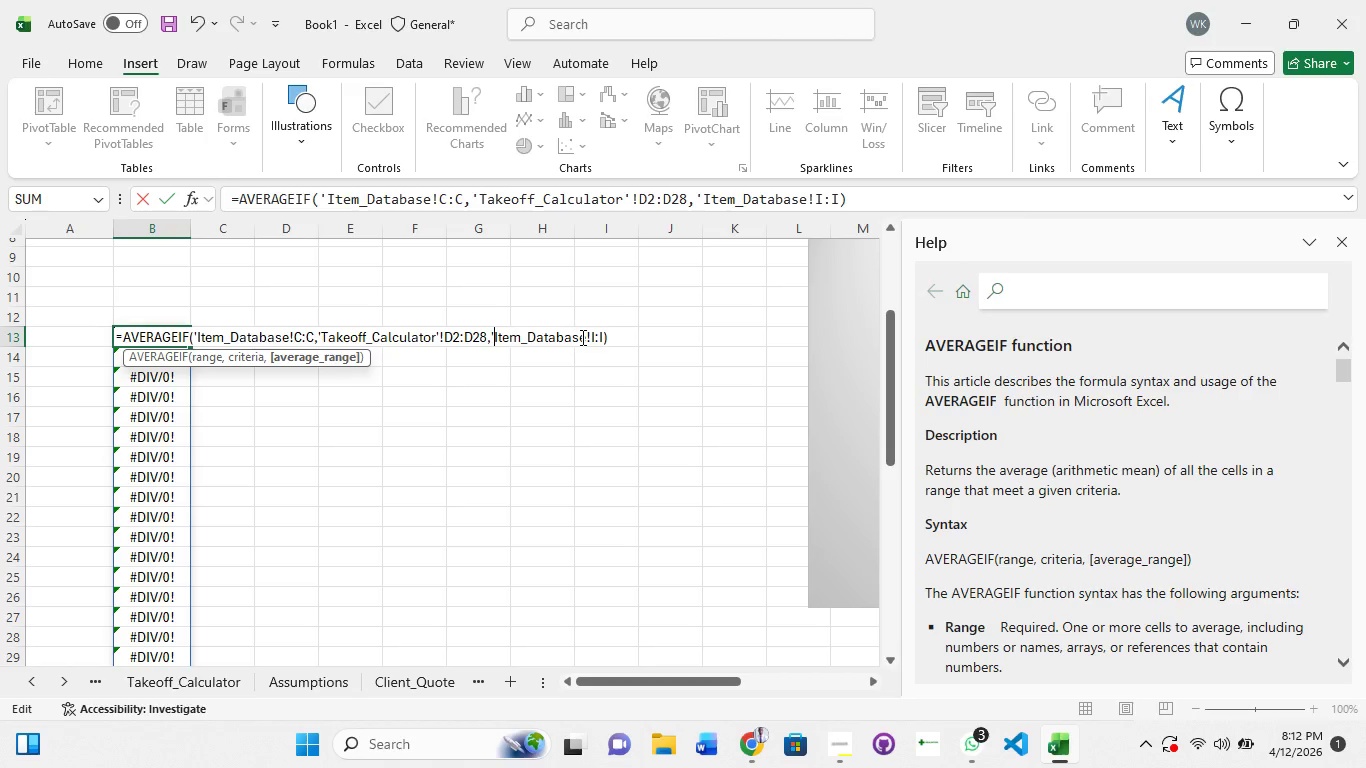 
left_click([582, 337])
 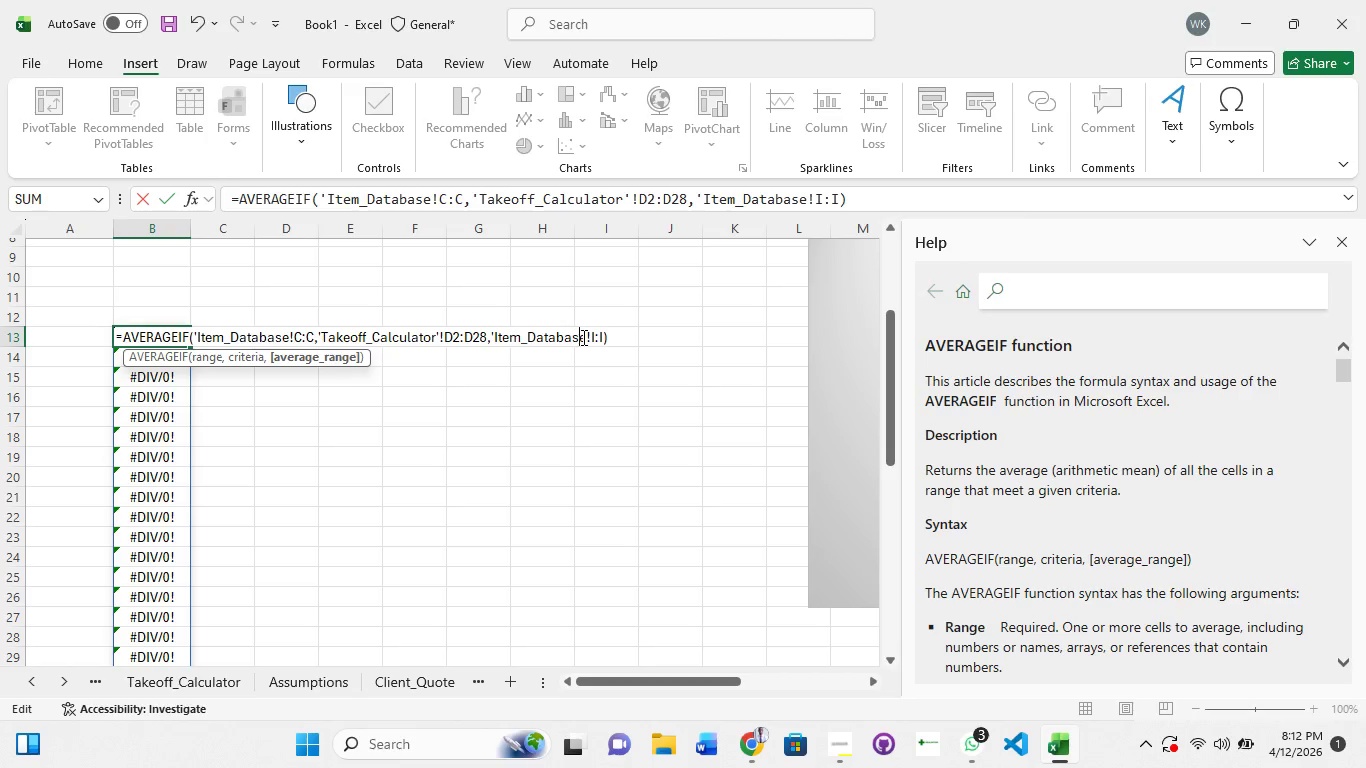 
key(ArrowRight)
 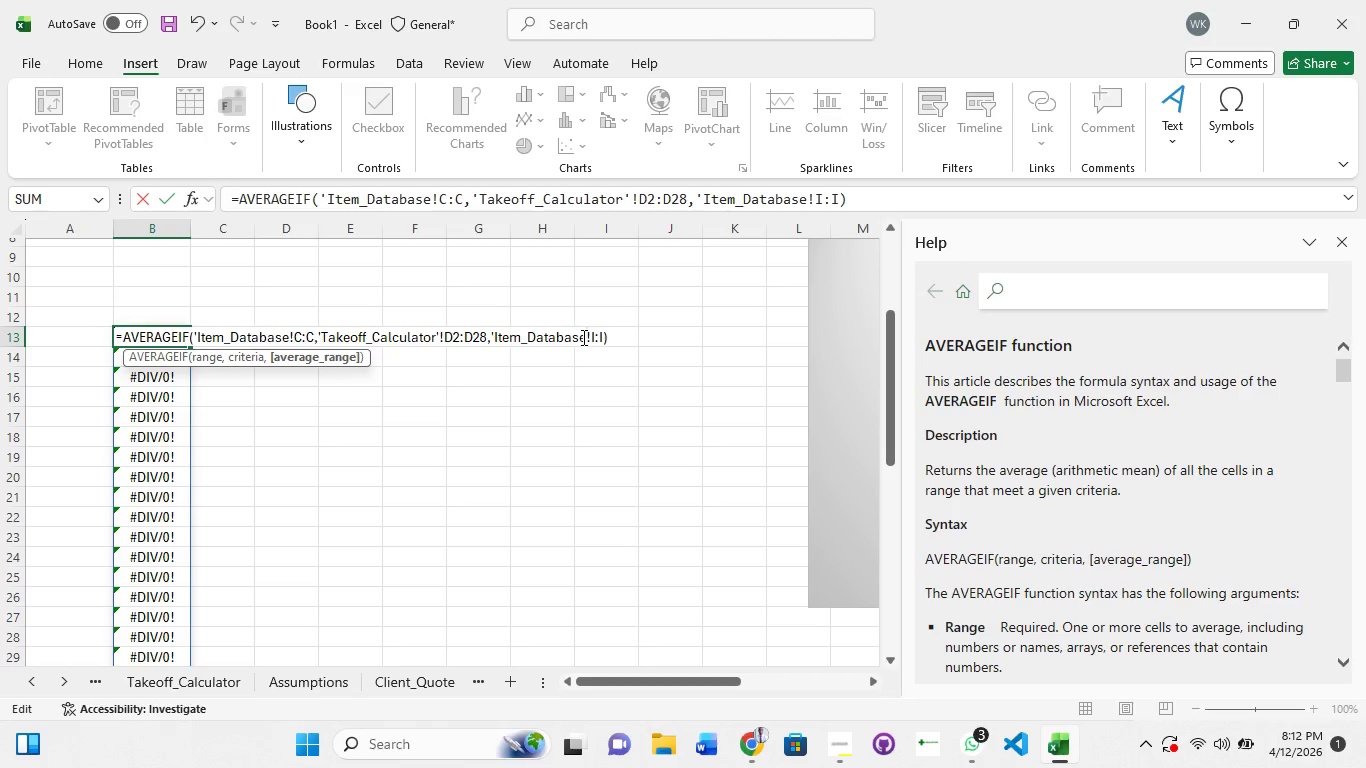 
key(Quote)
 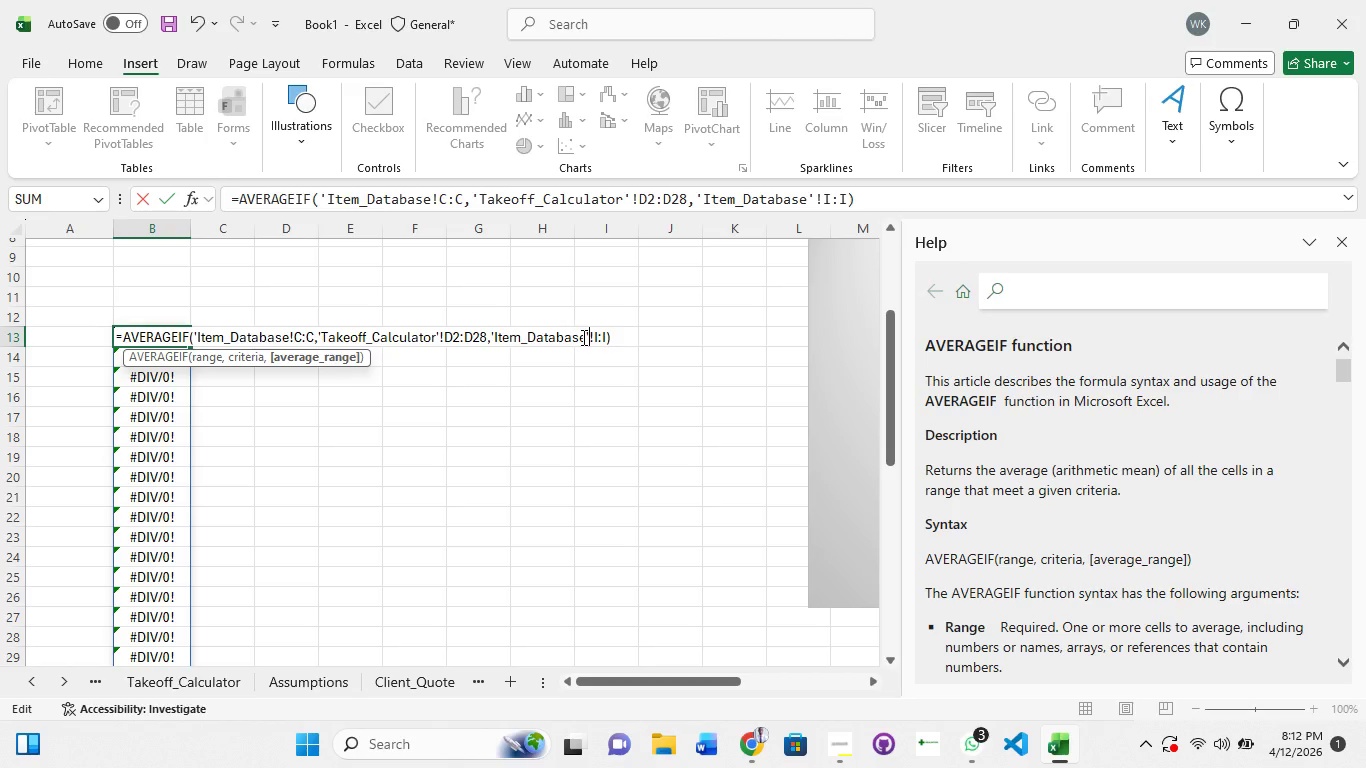 
key(Enter)
 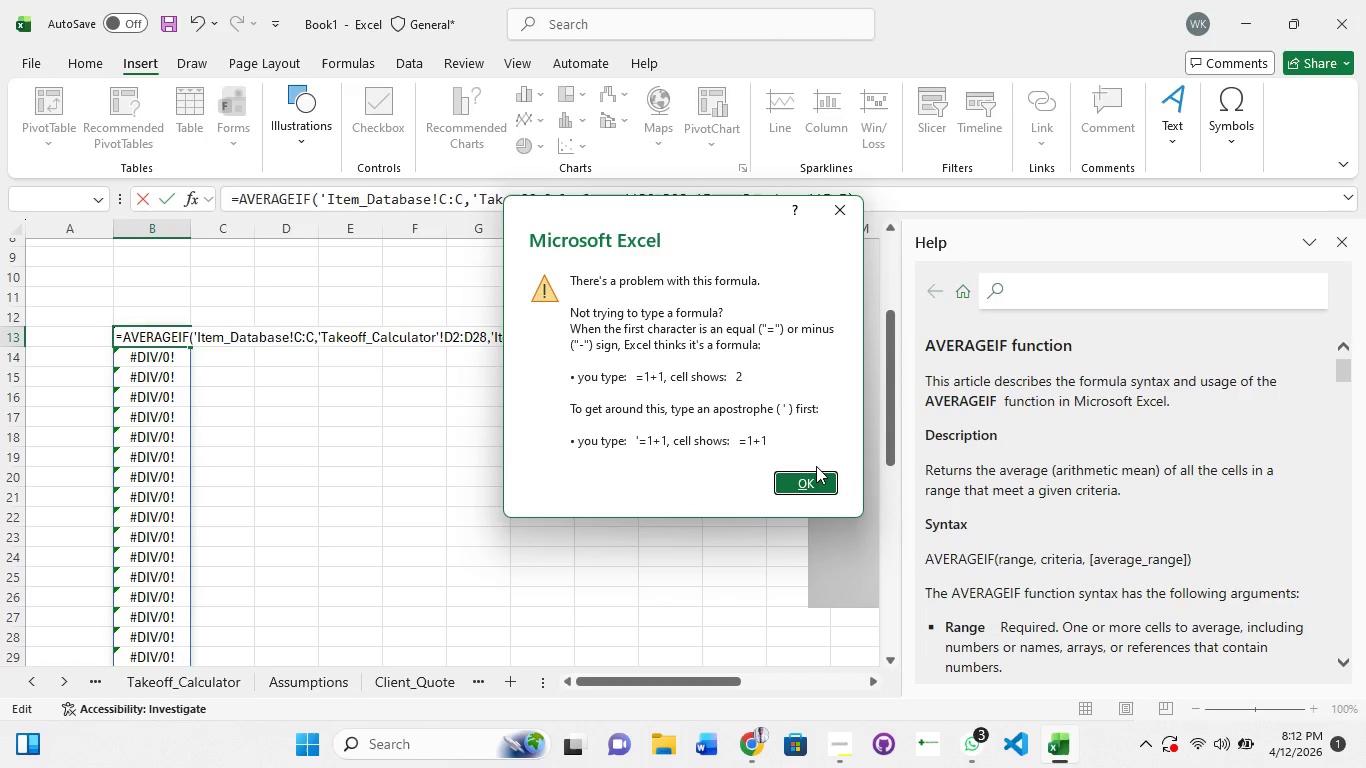 
left_click([817, 486])
 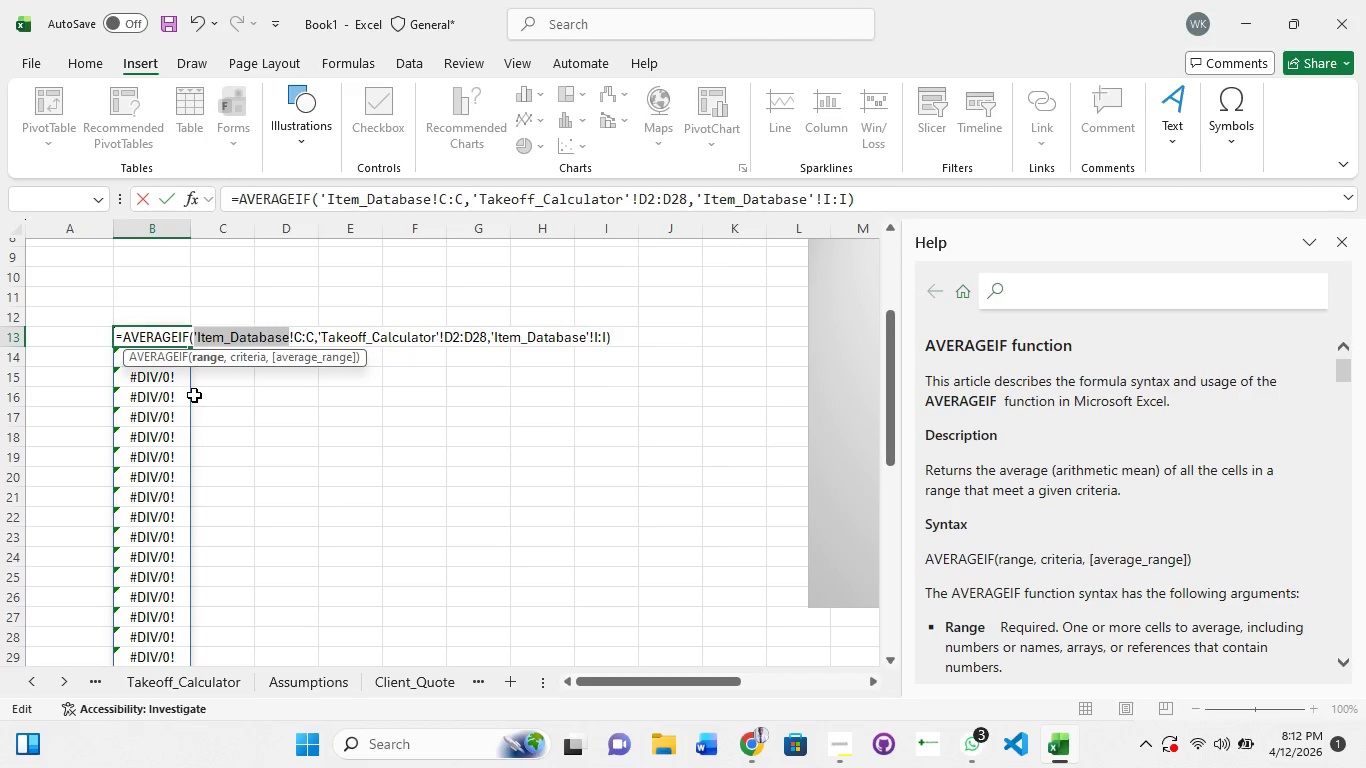 
left_click([183, 406])
 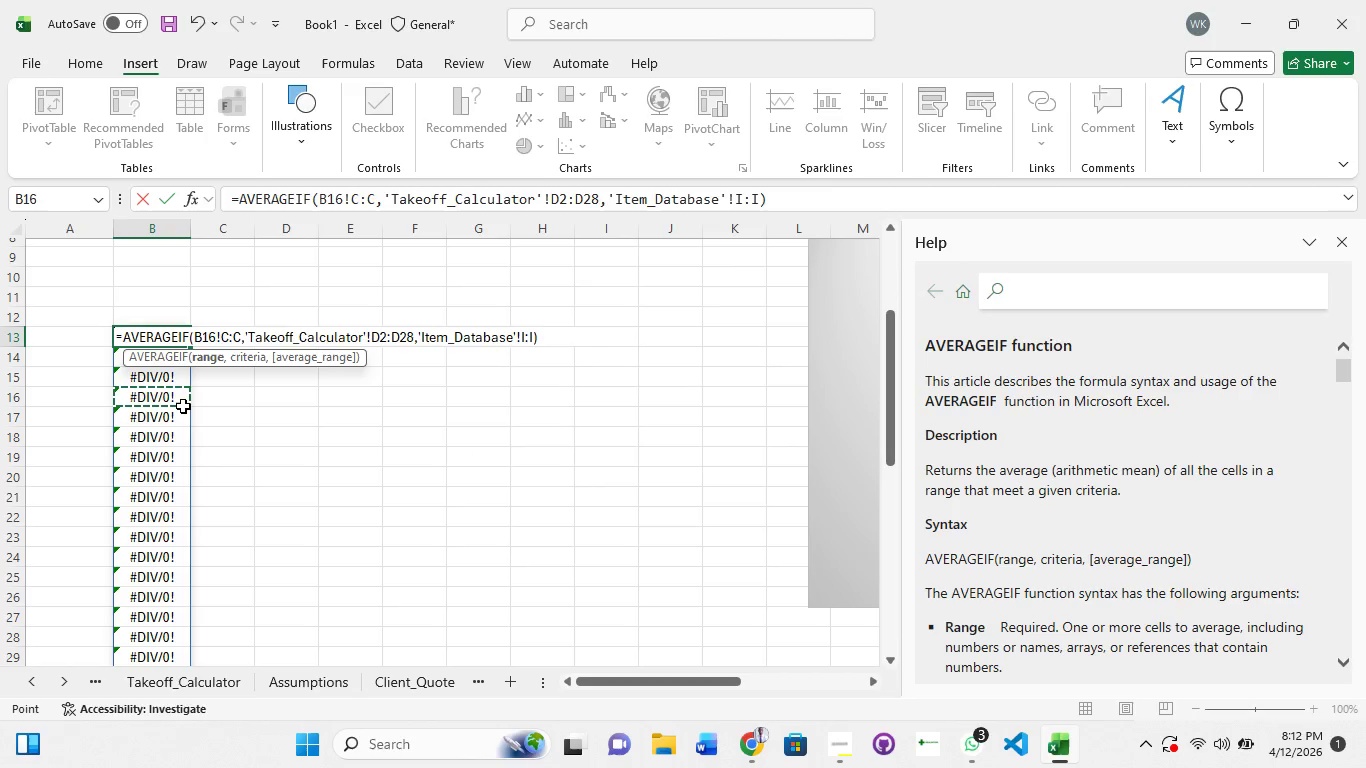 
key(Control+Z)
 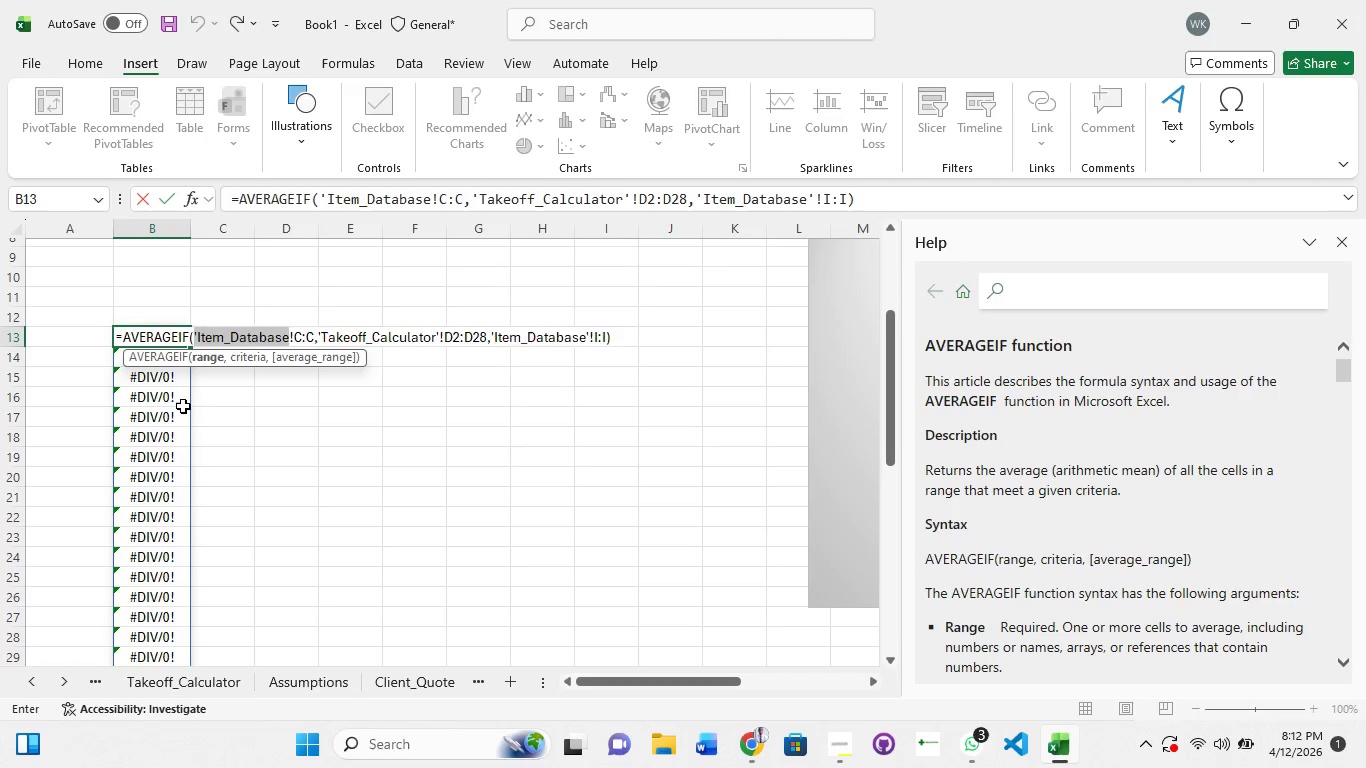 
key(Control+Z)
 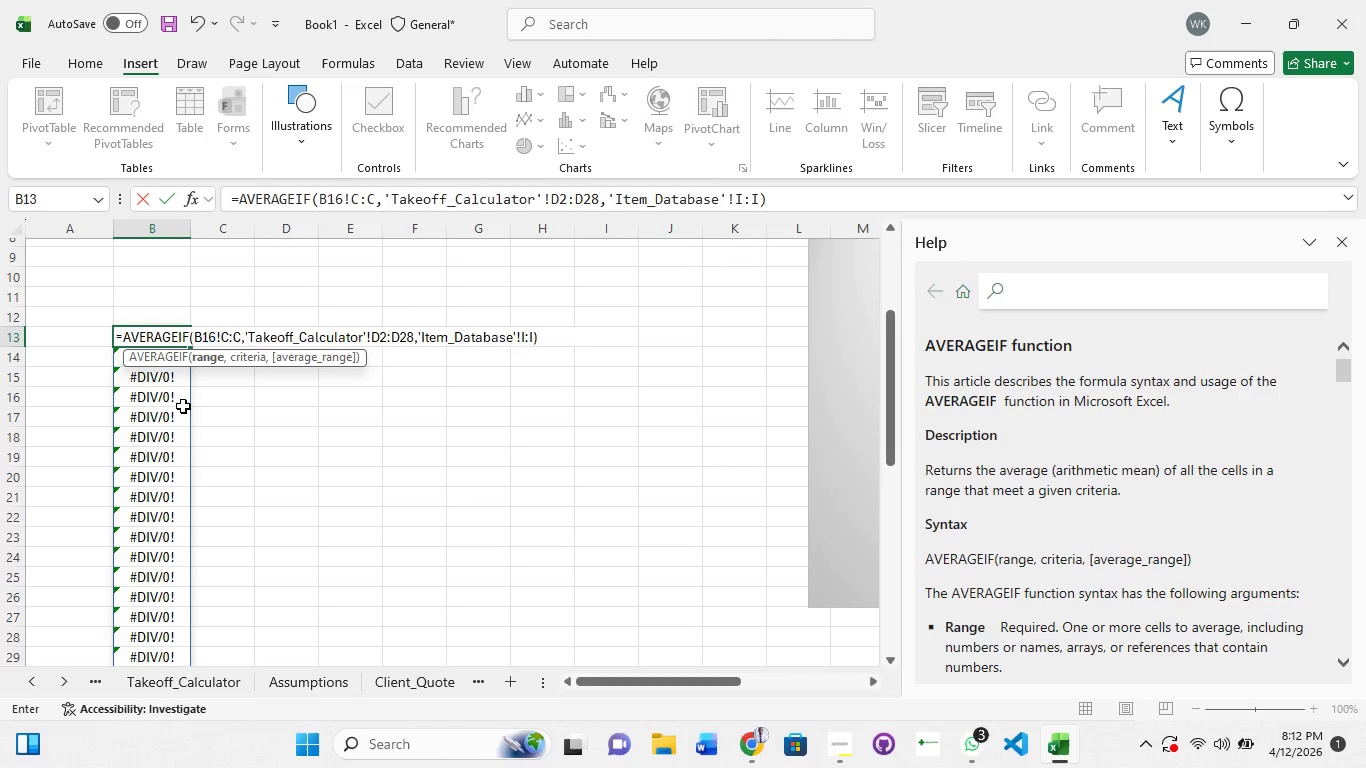 
key(Control+Z)
 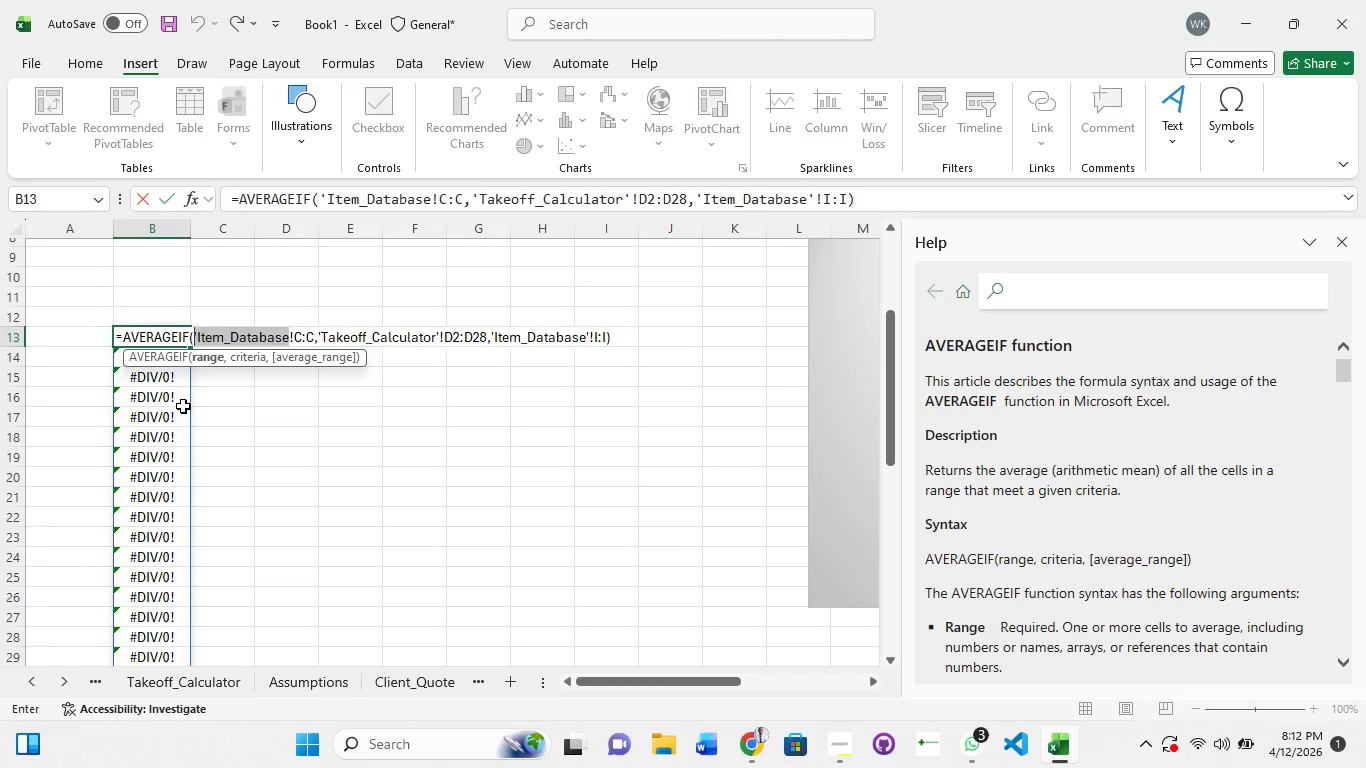 
key(Control+Z)
 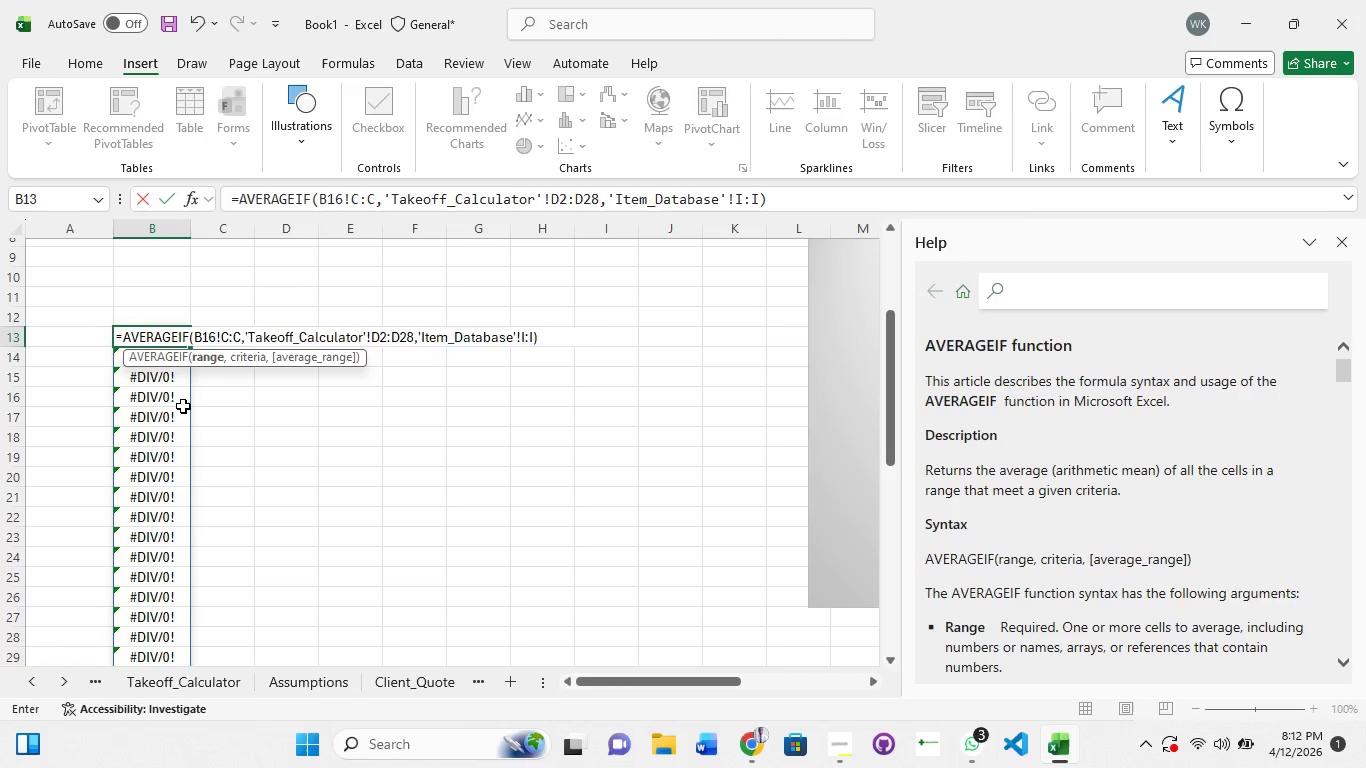 
key(Control+Z)
 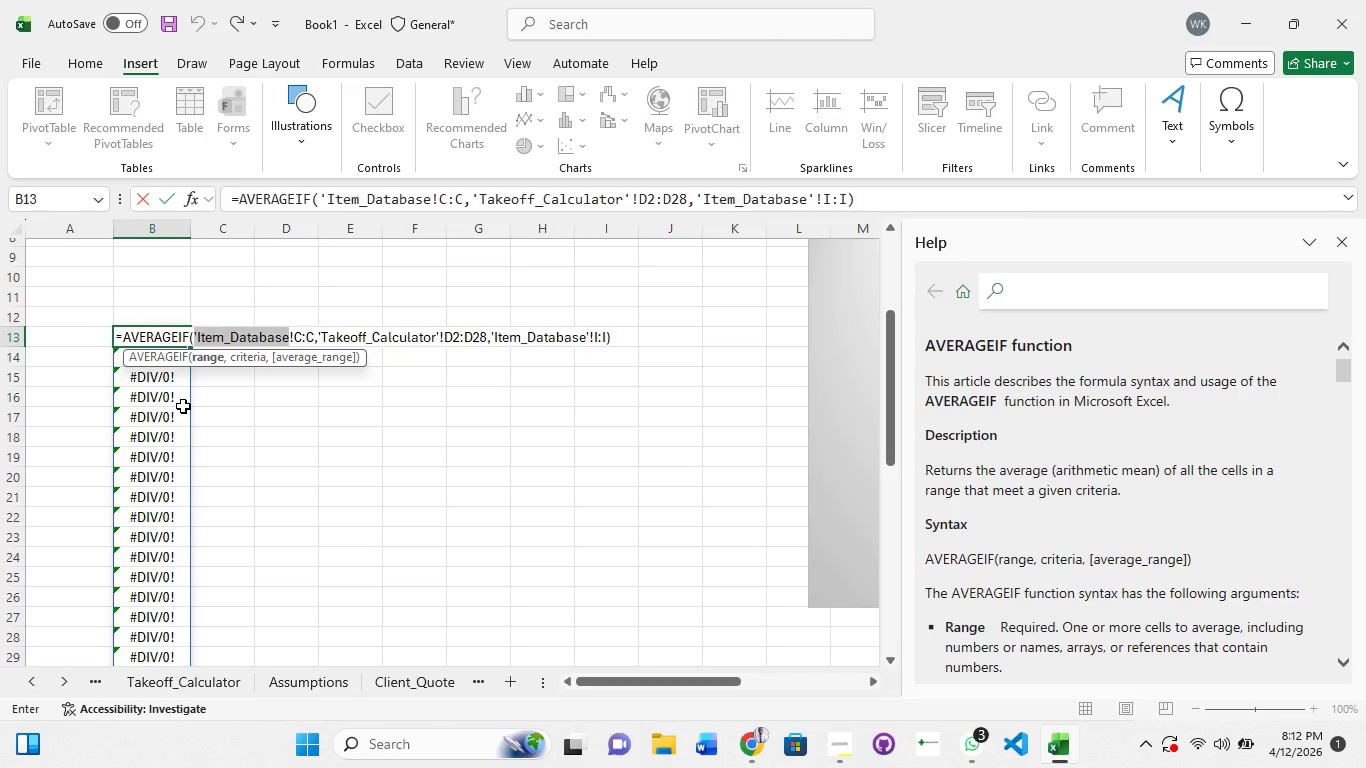 
key(Control+Z)
 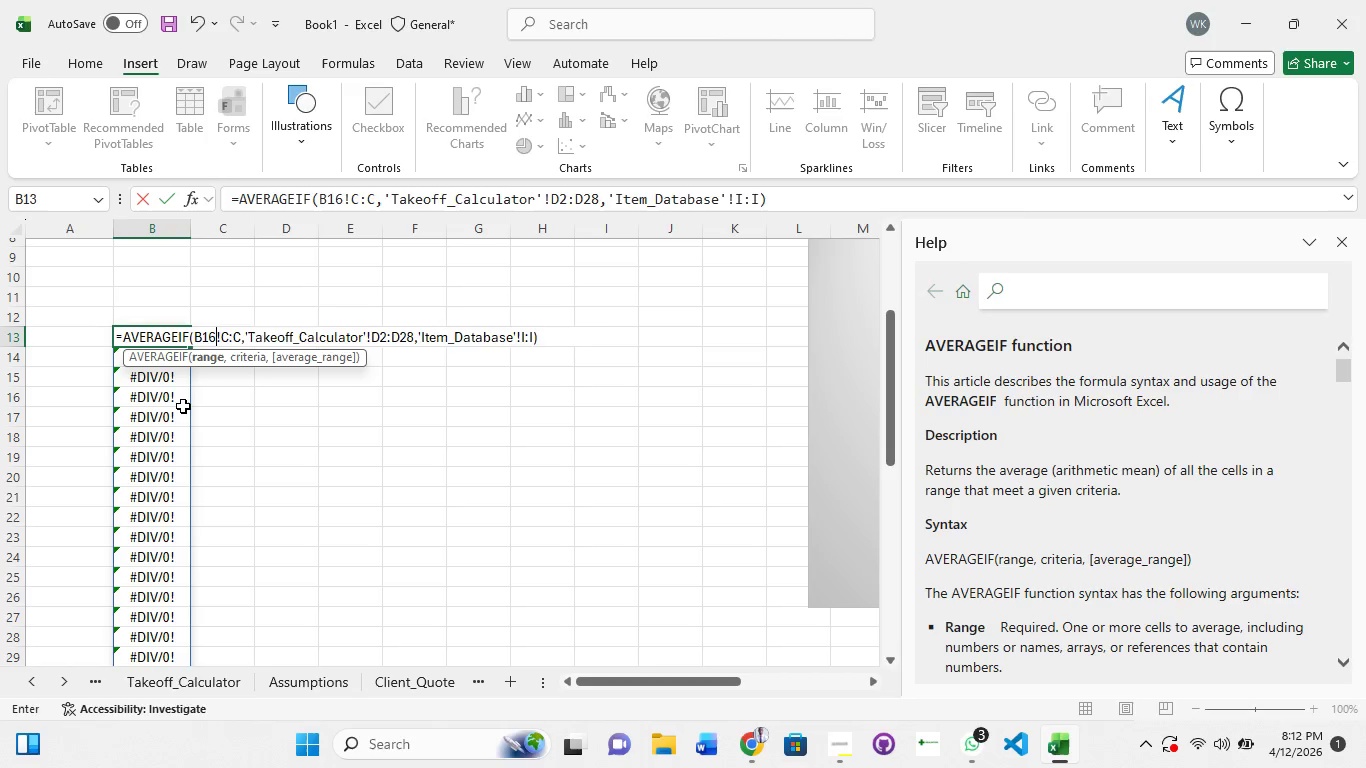 
key(Control+Z)
 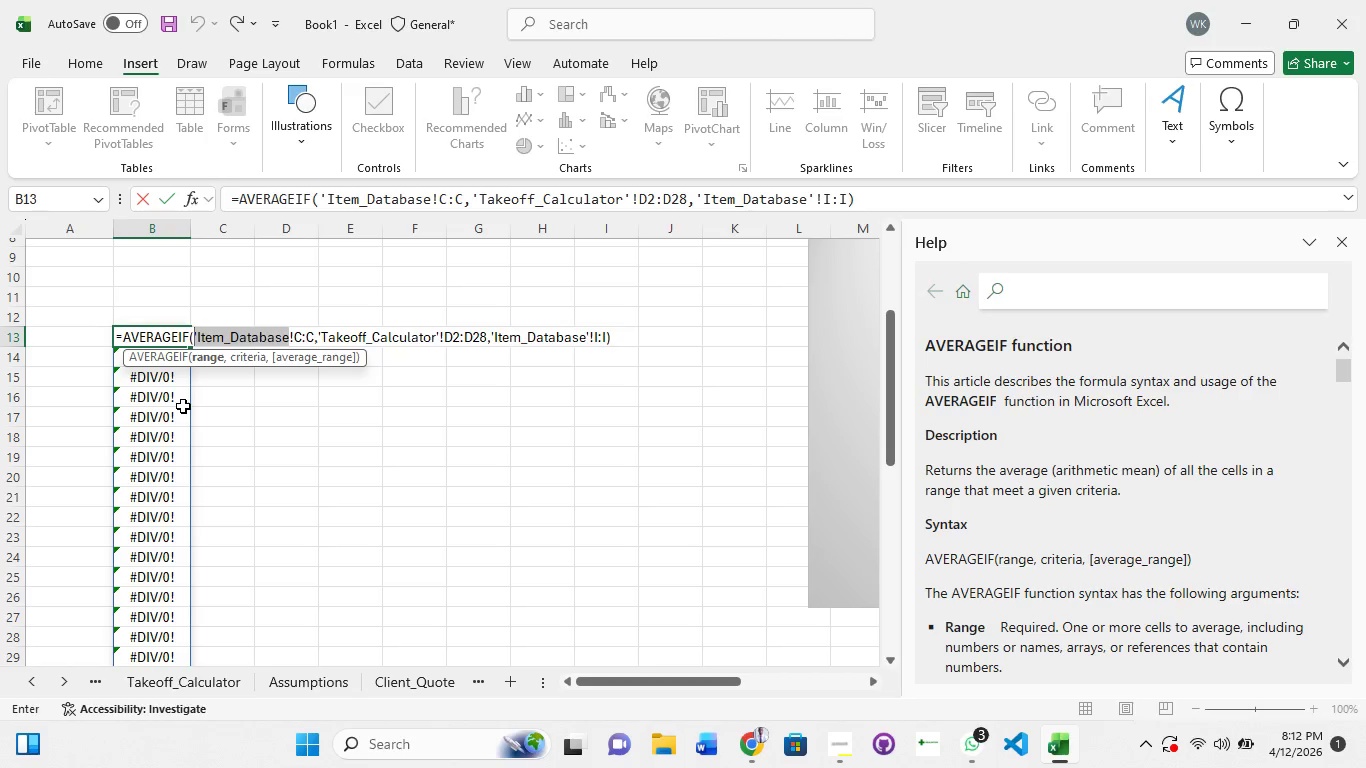 
key(Control+Z)
 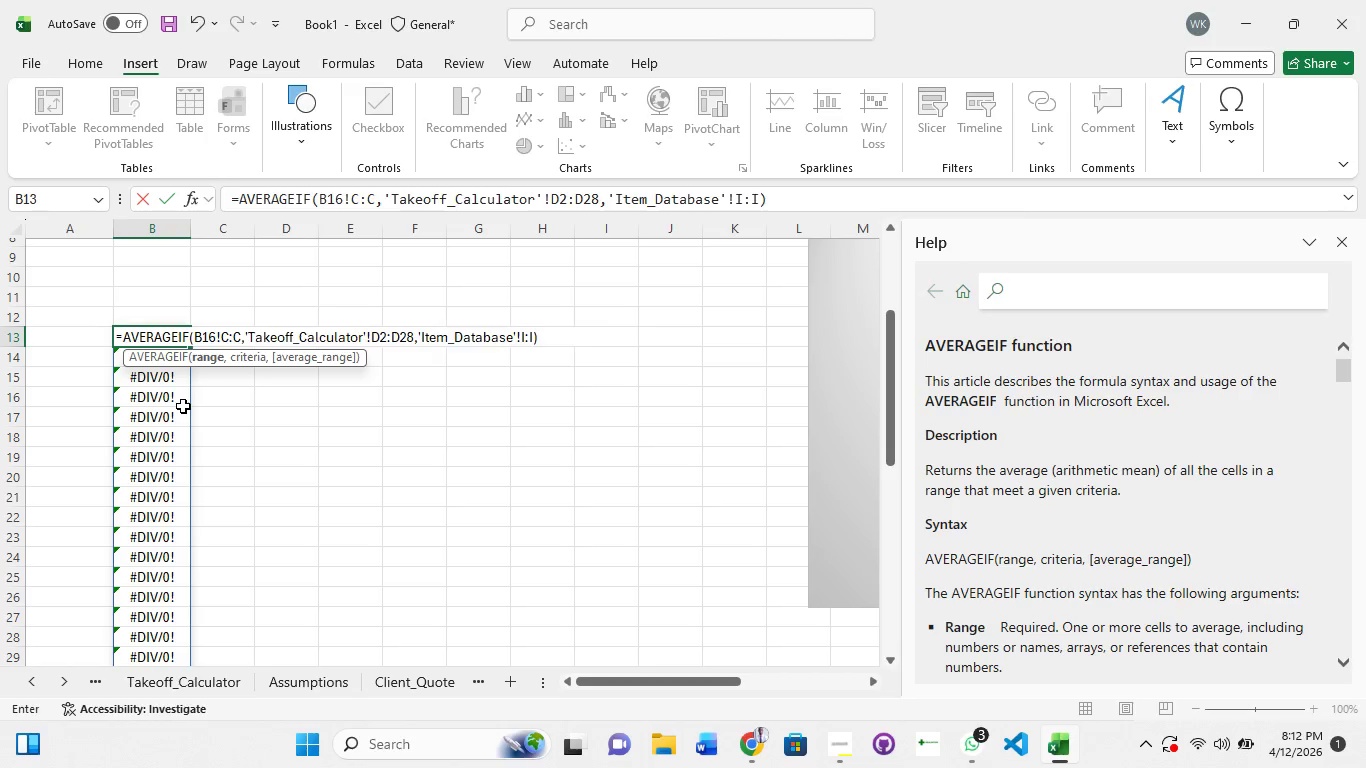 
key(Control+Z)
 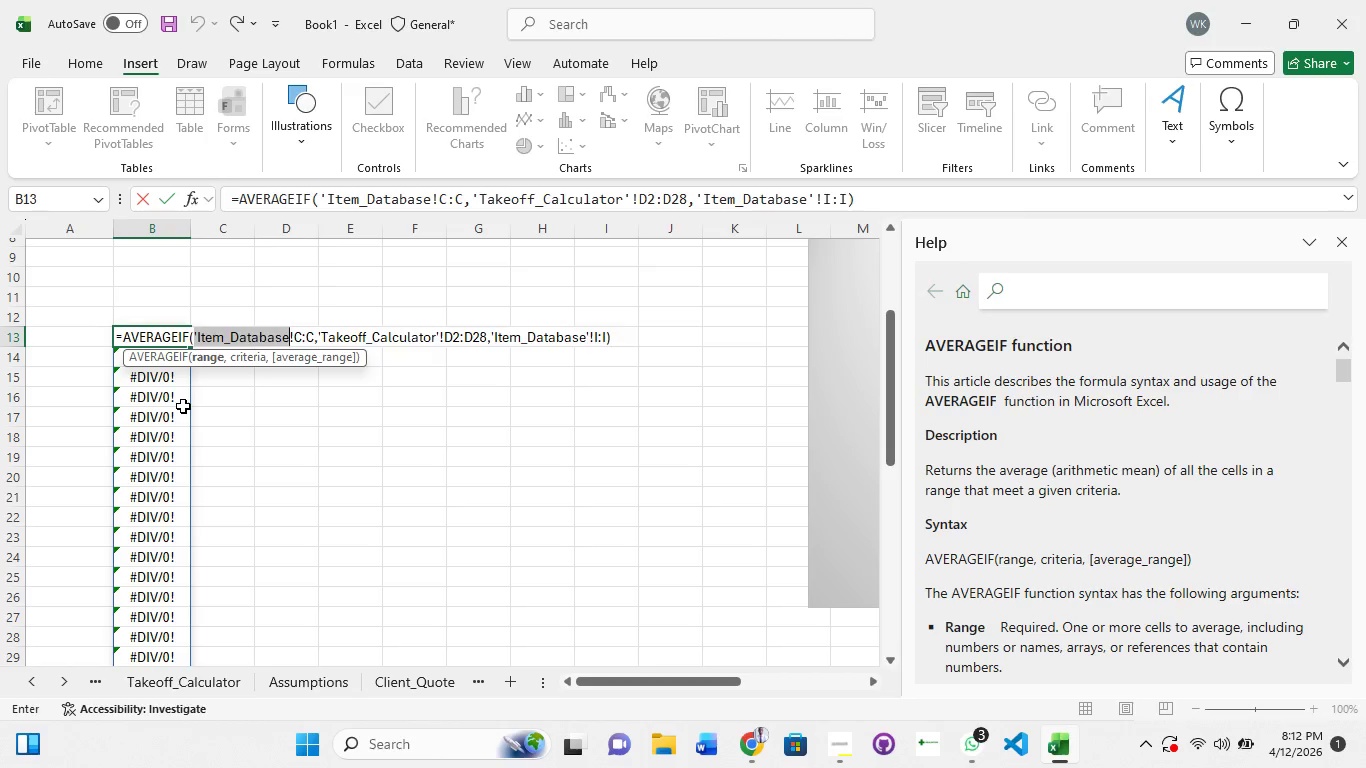 
key(Control+Z)
 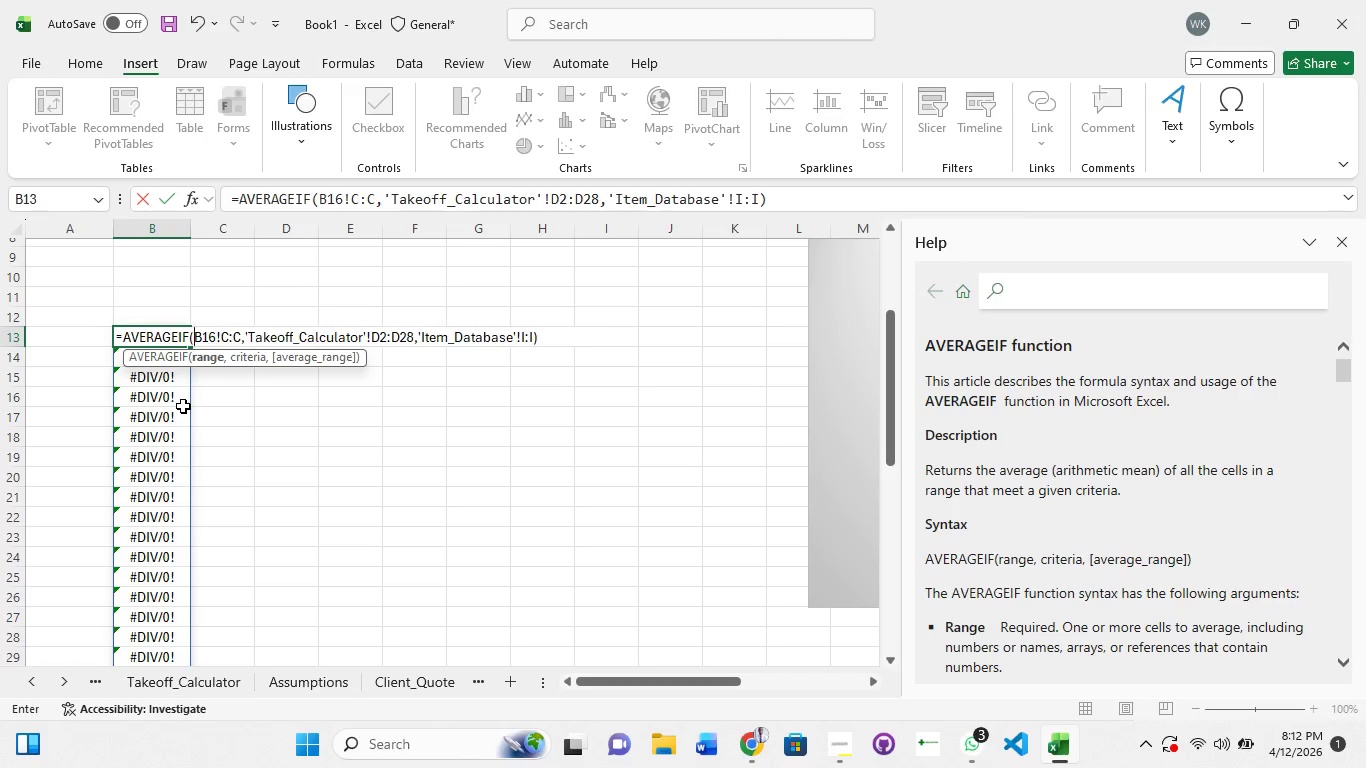 
key(Control+Z)
 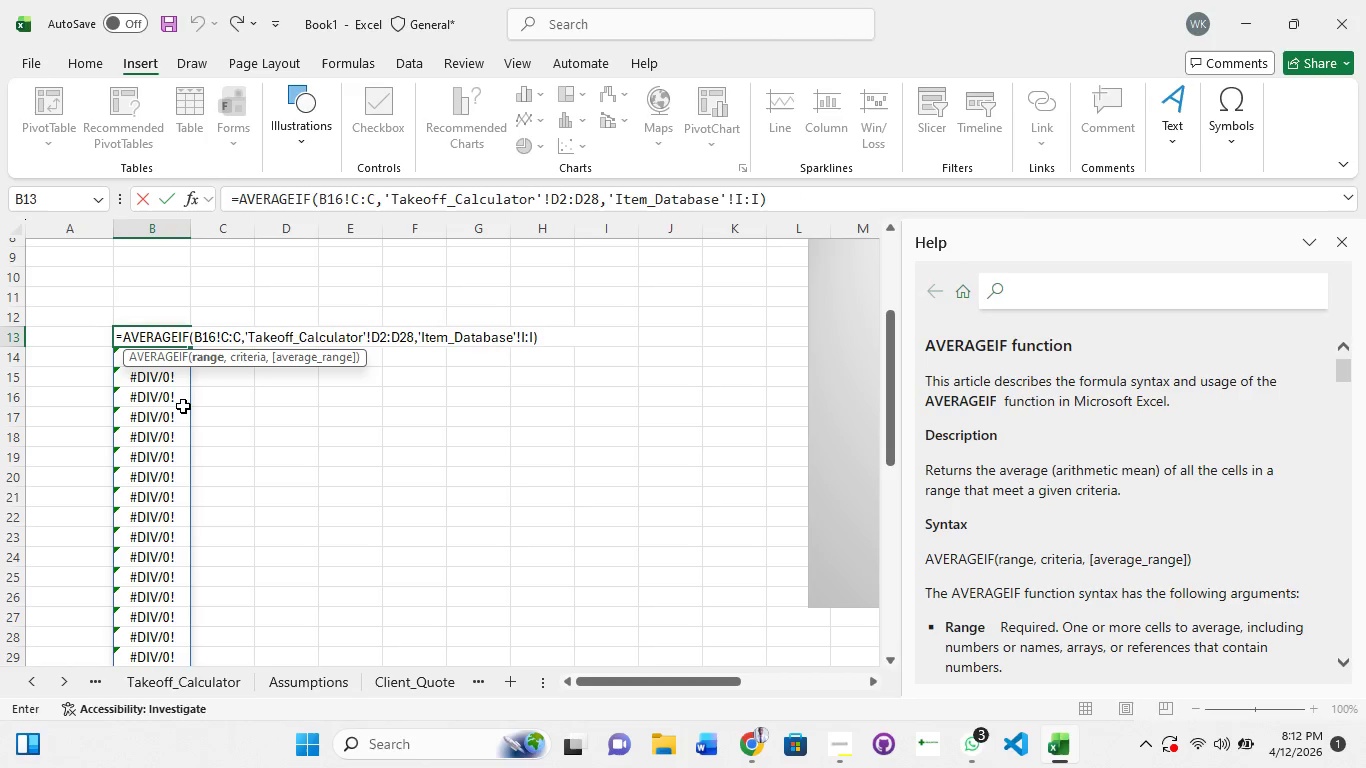 
key(Control+Z)
 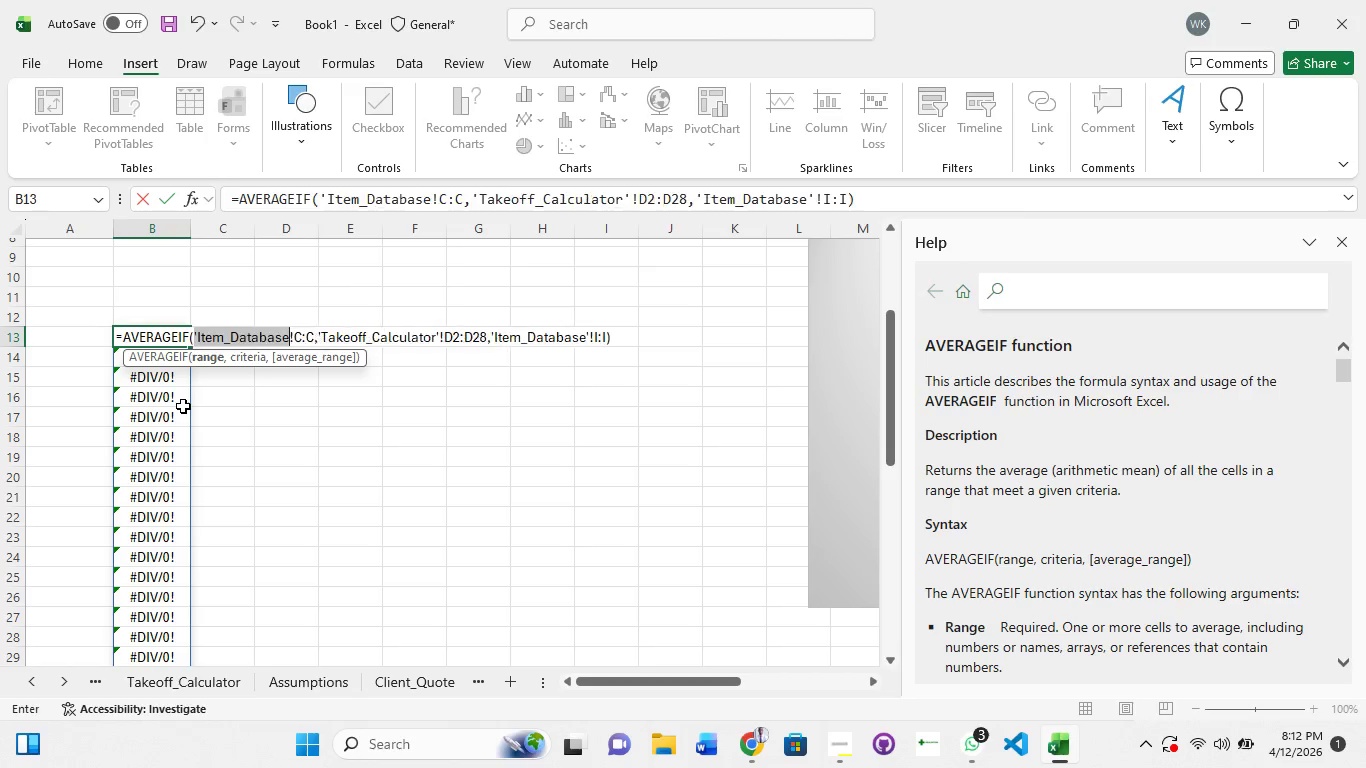 
key(Control+Z)
 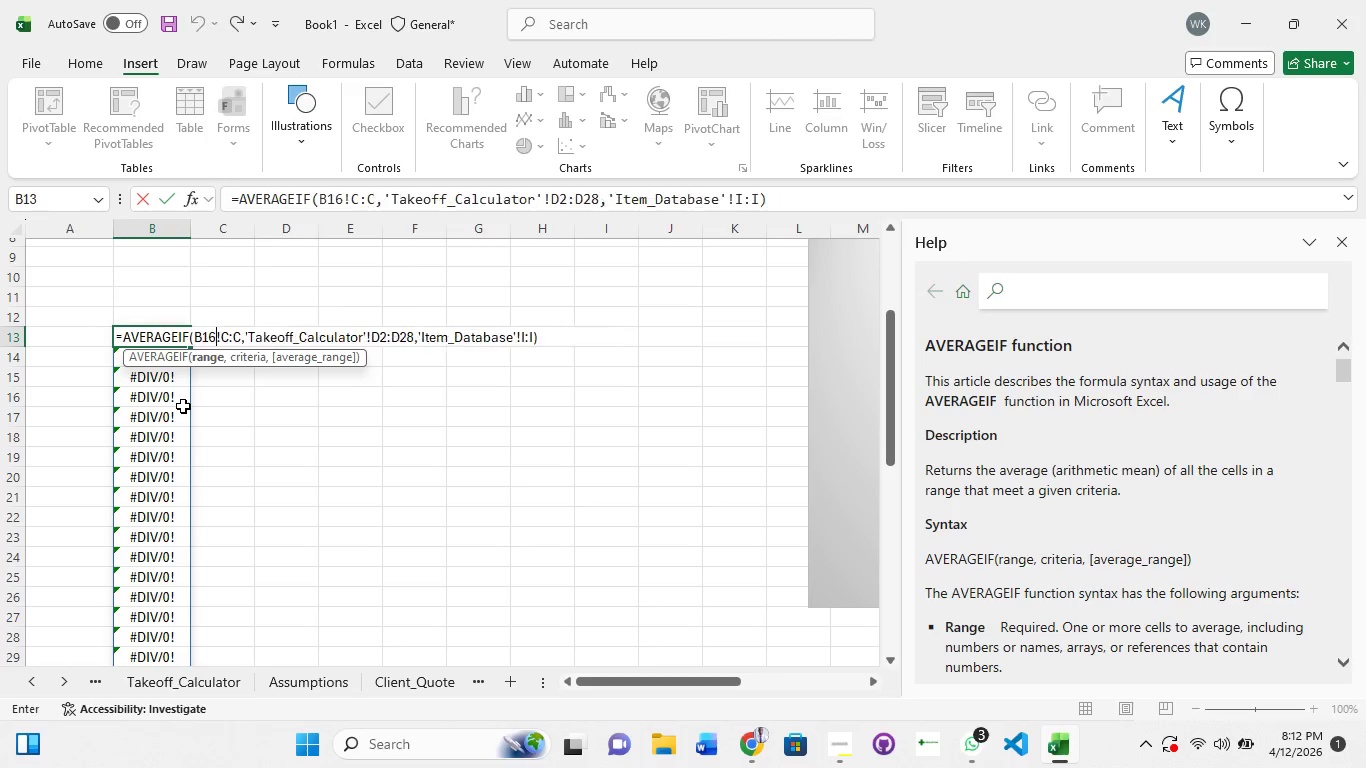 
key(Control+Z)
 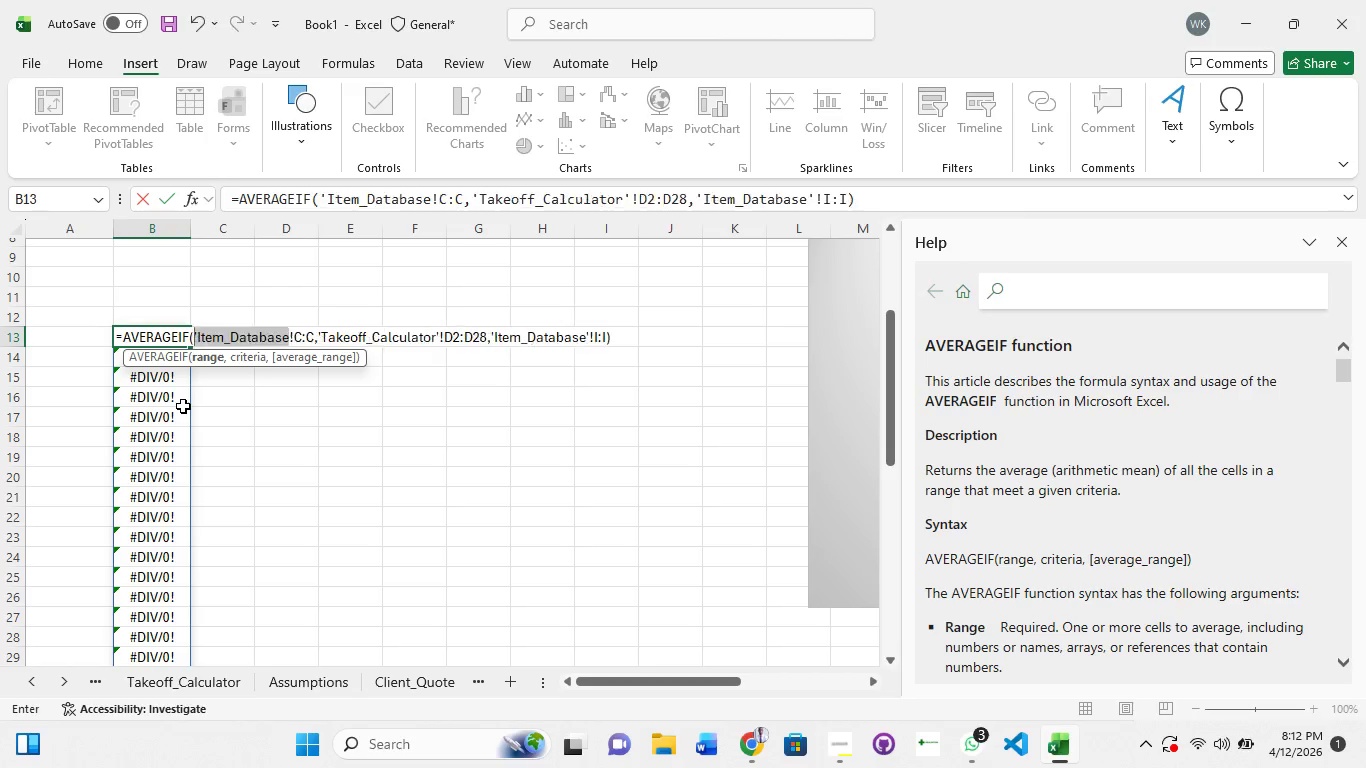 
key(Control+Z)
 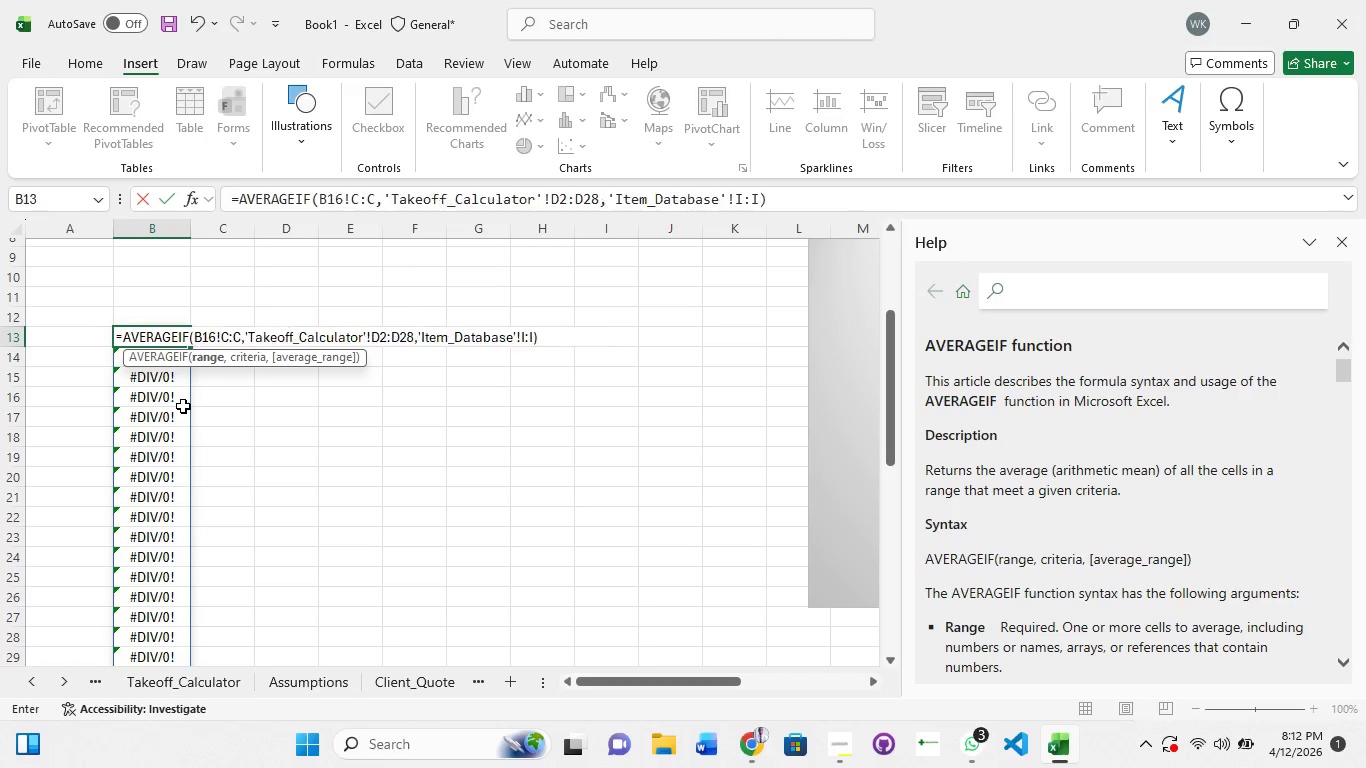 
key(Control+Z)
 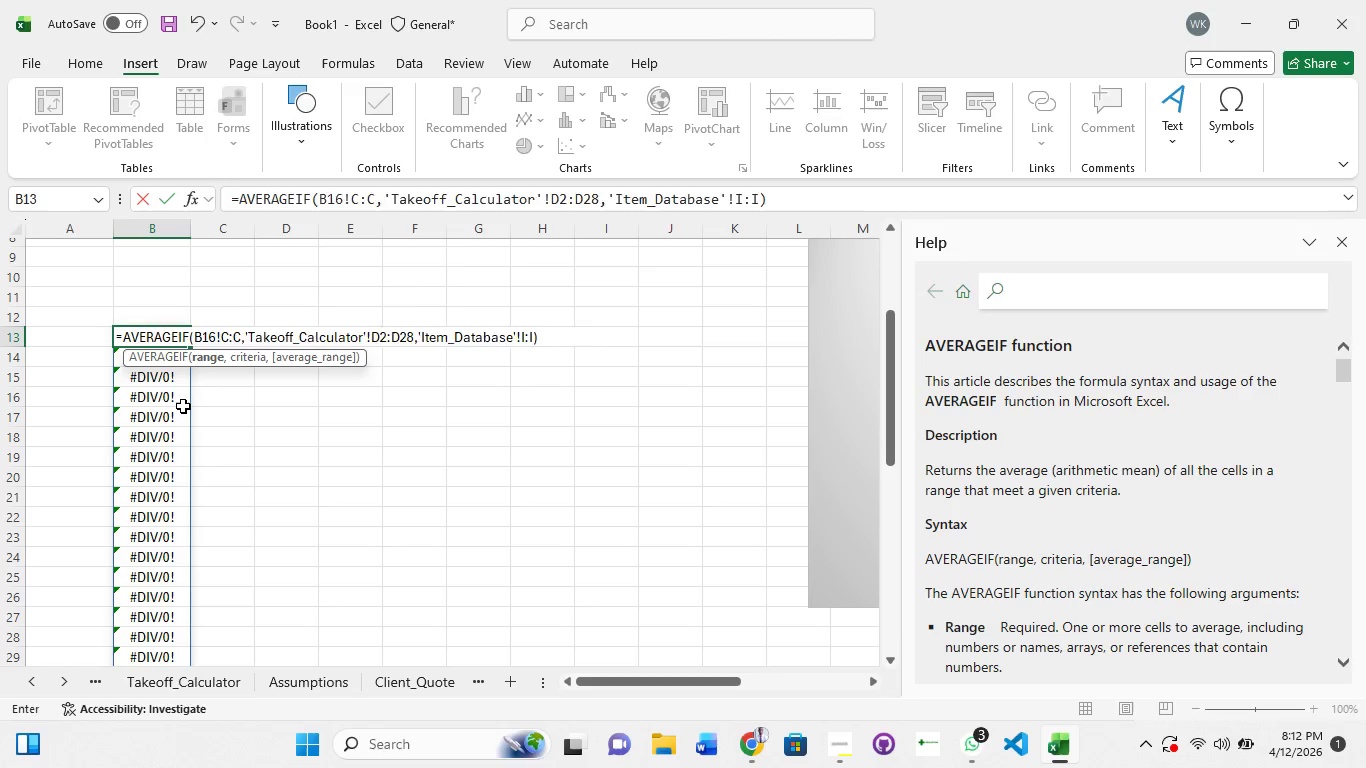 
key(Control+Z)
 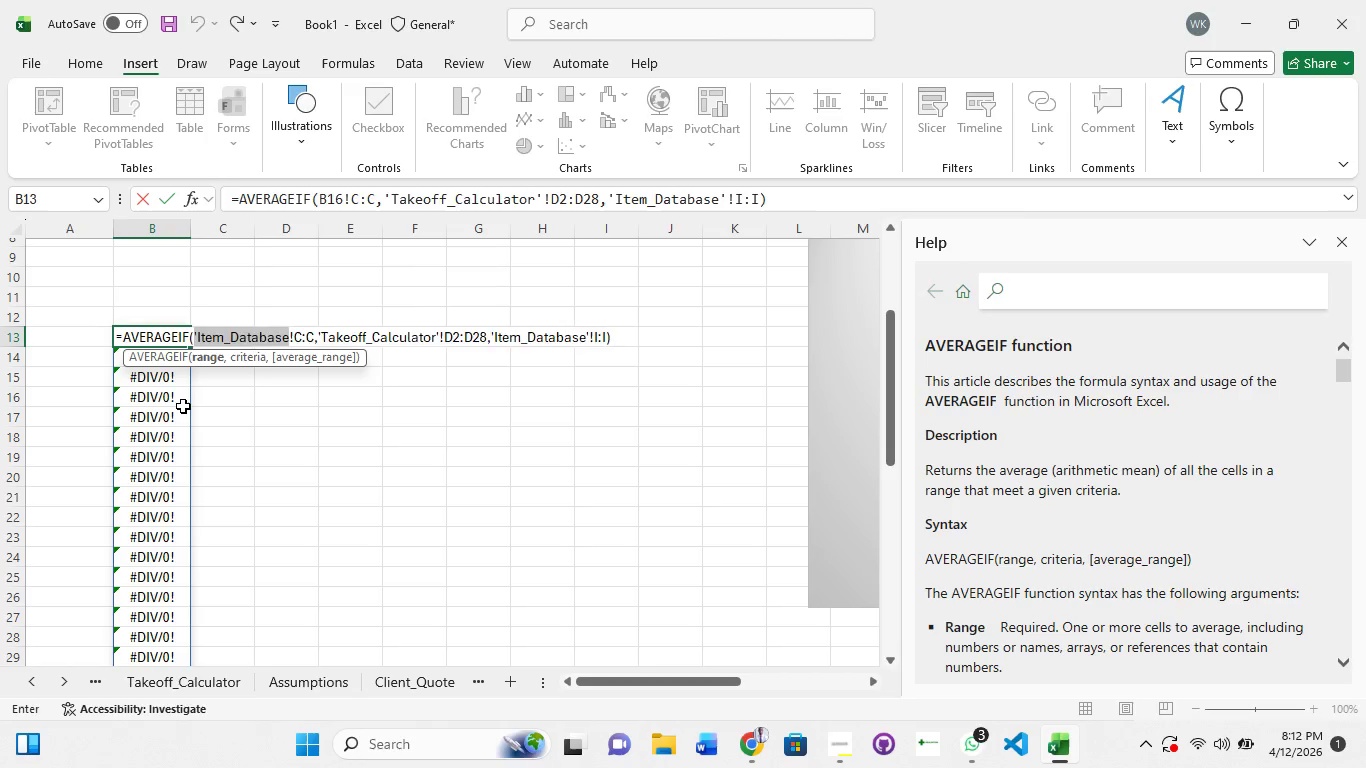 
key(Control+Z)
 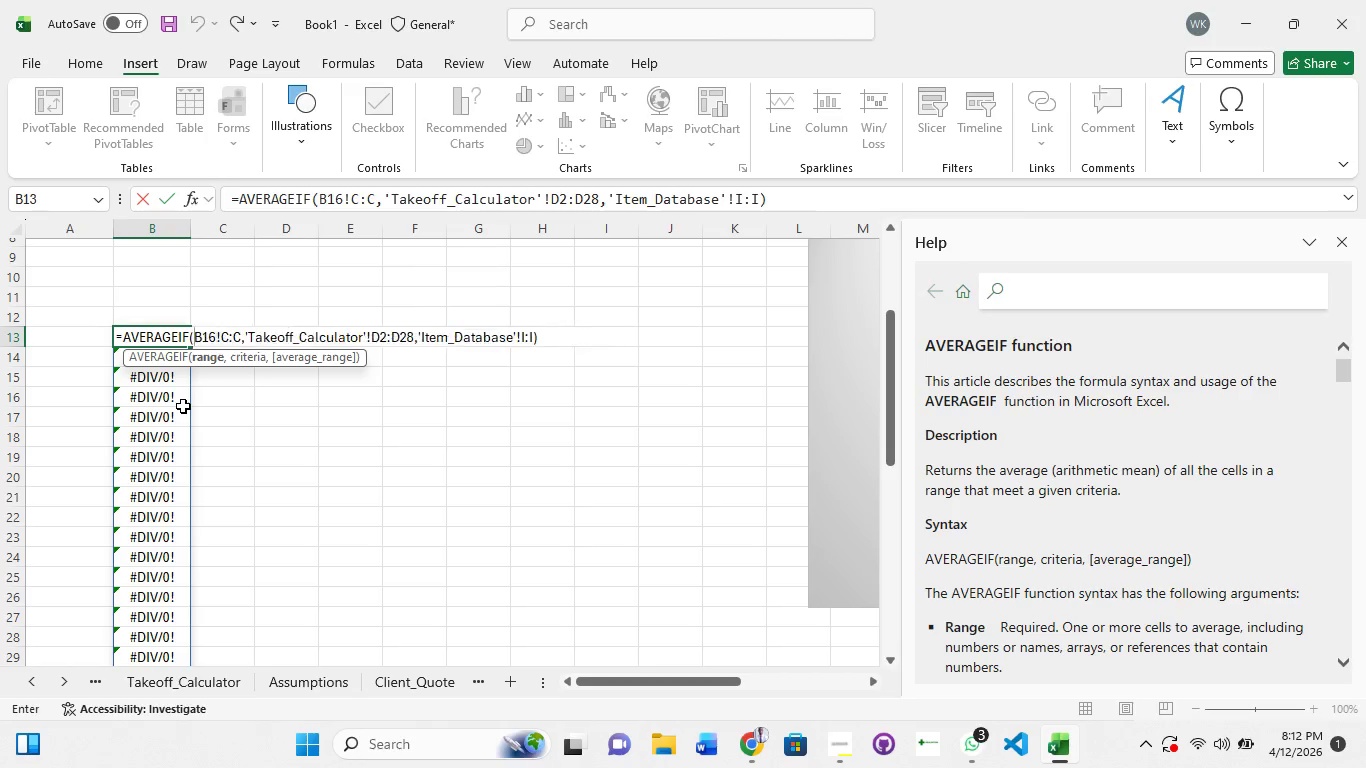 
key(Control+Z)
 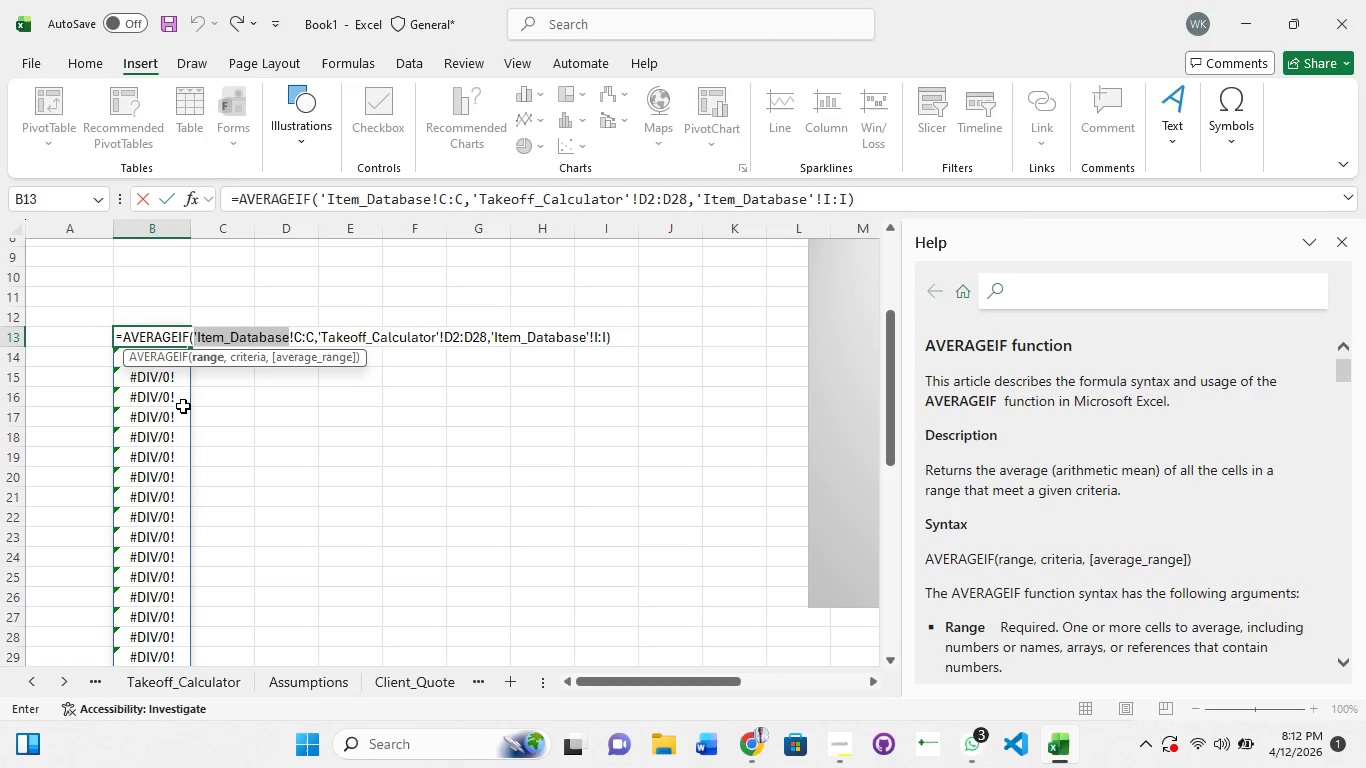 
left_click([183, 406])
 